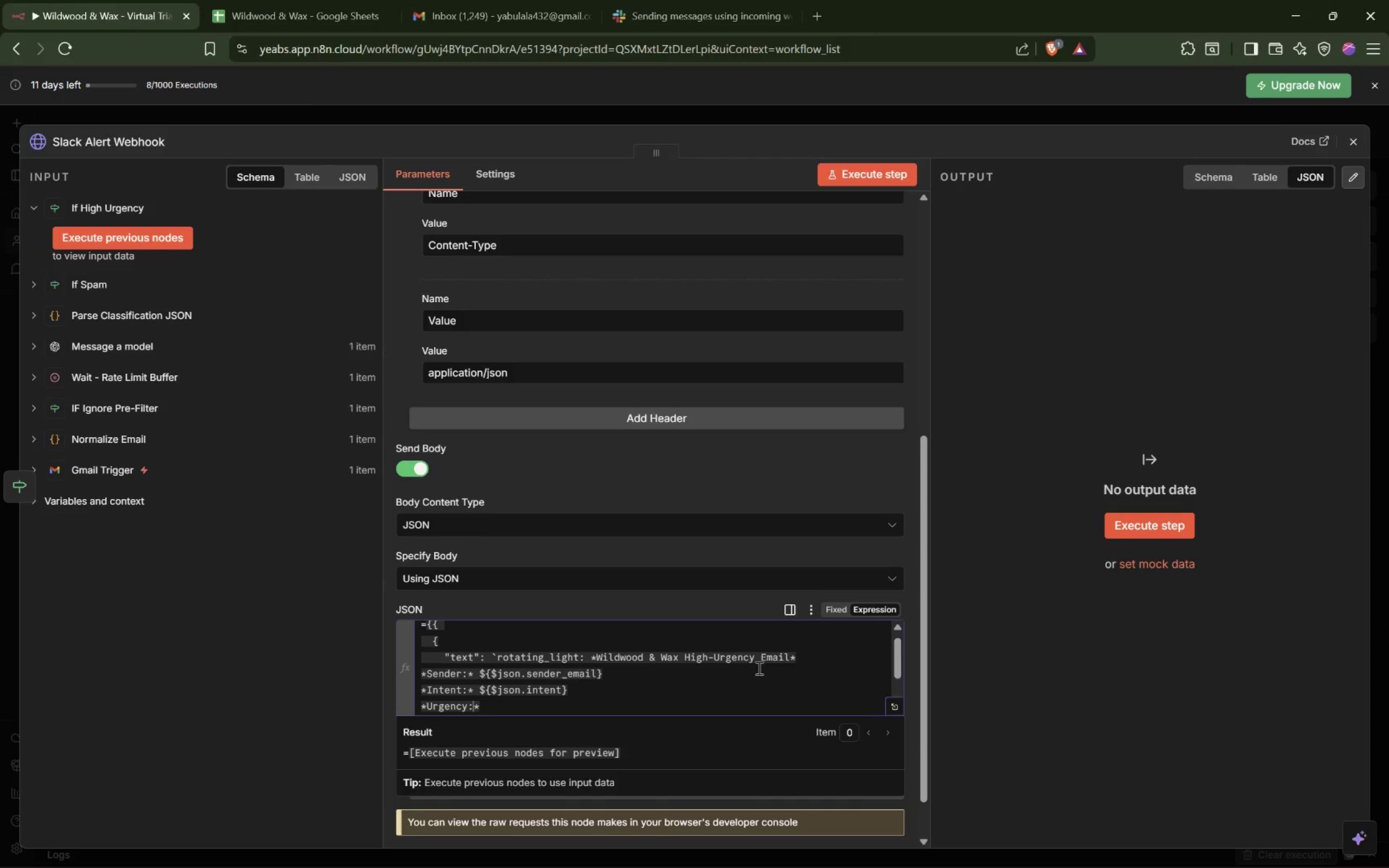 
key(ArrowRight)
 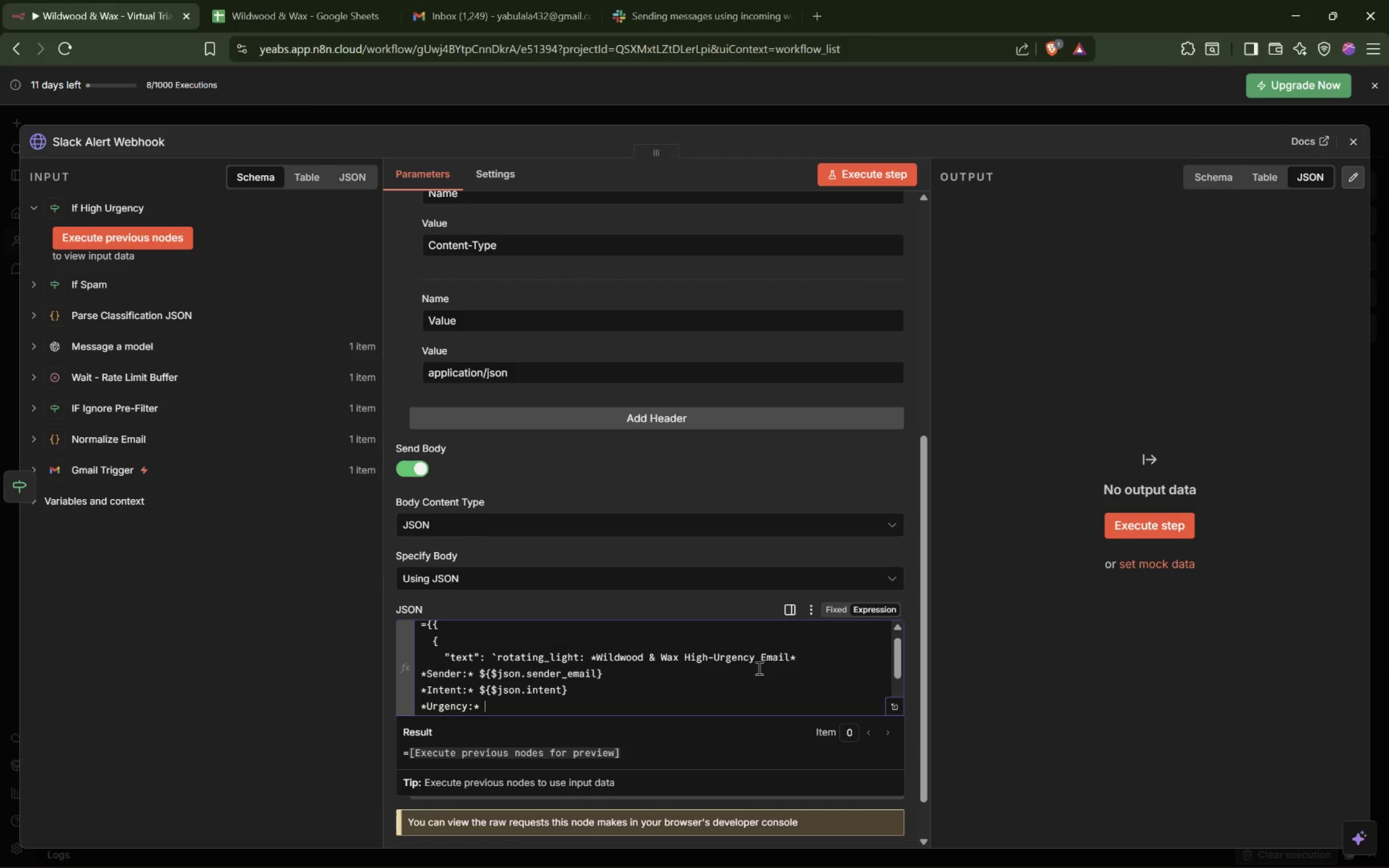 
type( ${$json.urgency)
 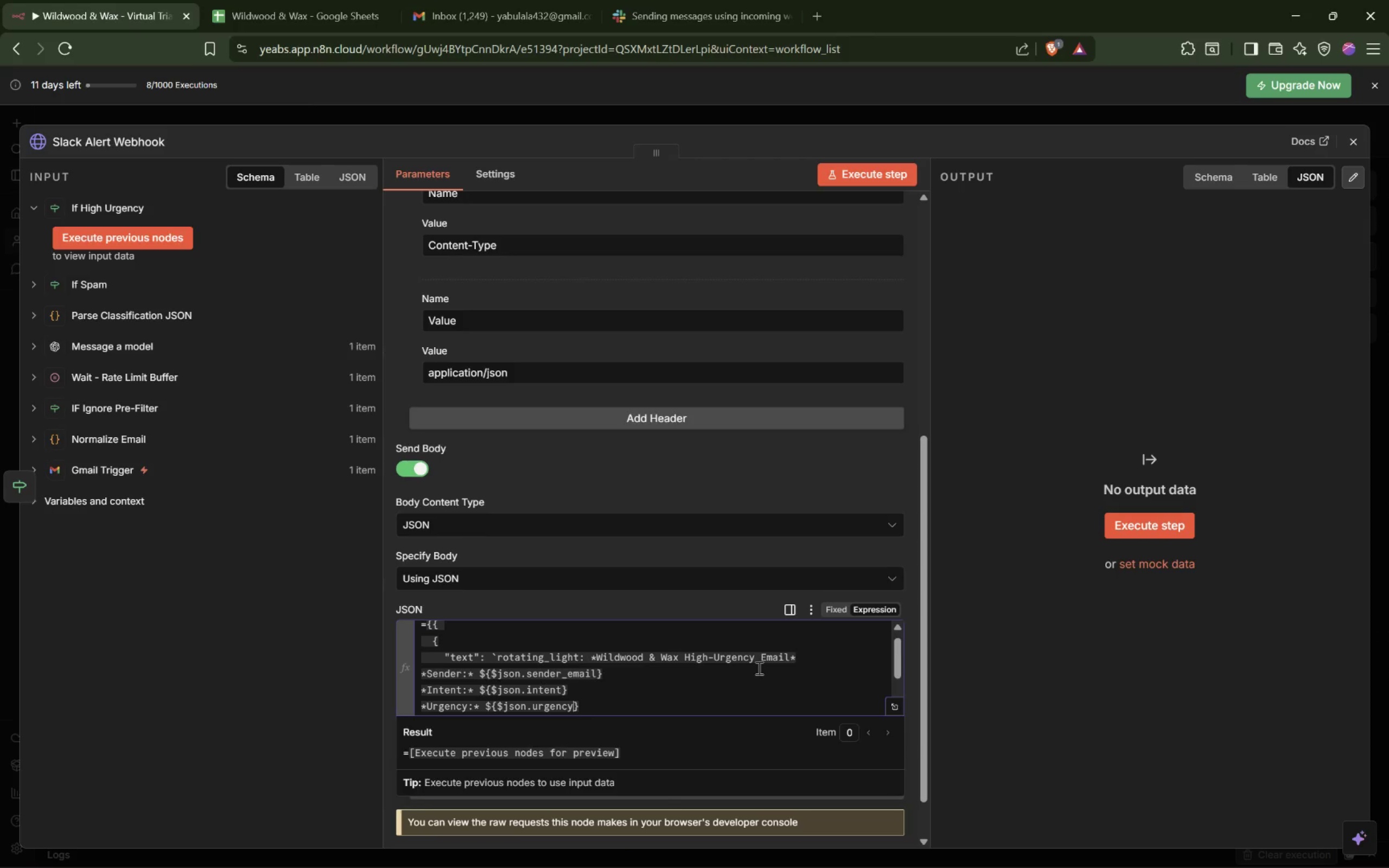 
key(ArrowRight)
 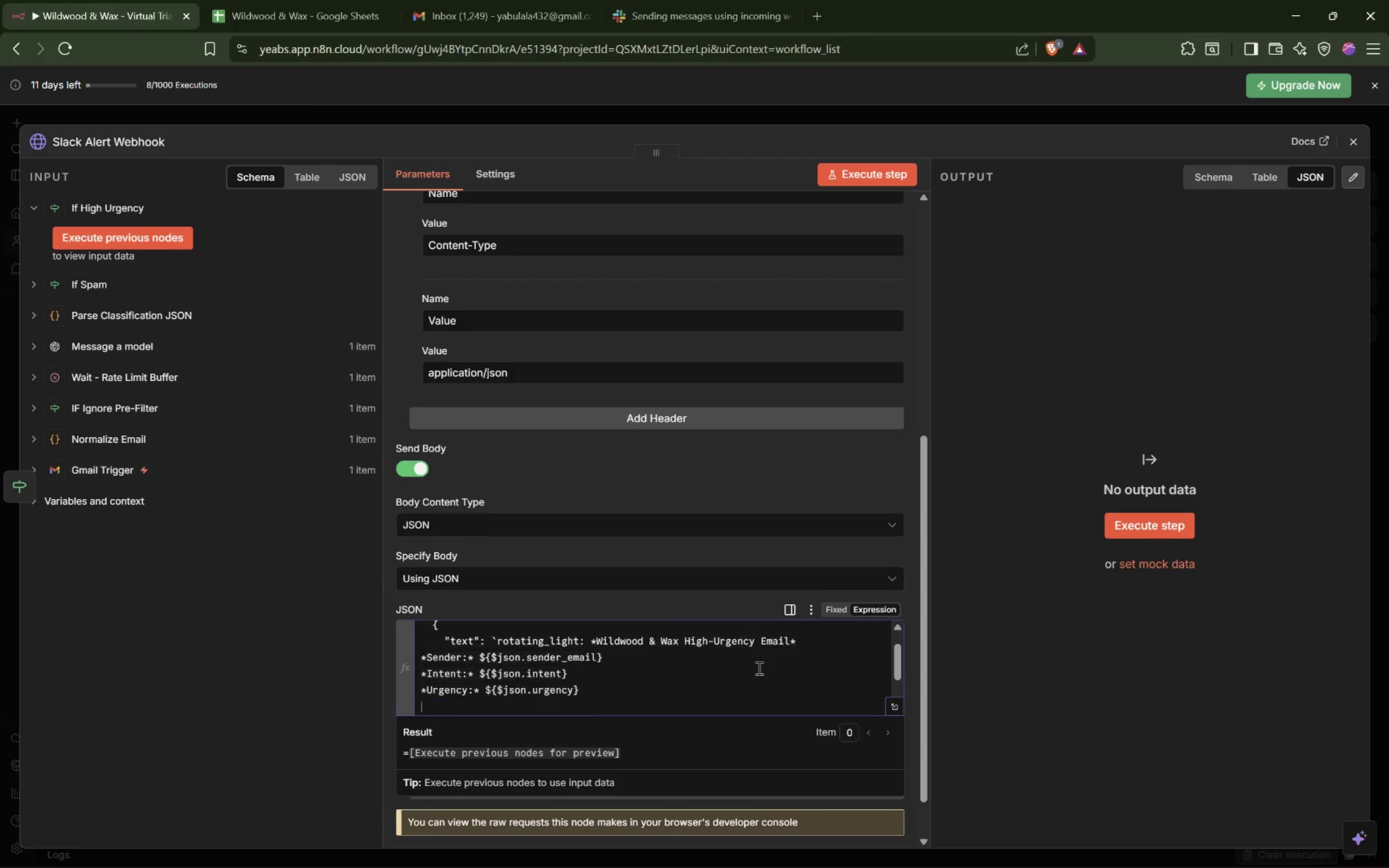 
key(Enter)
 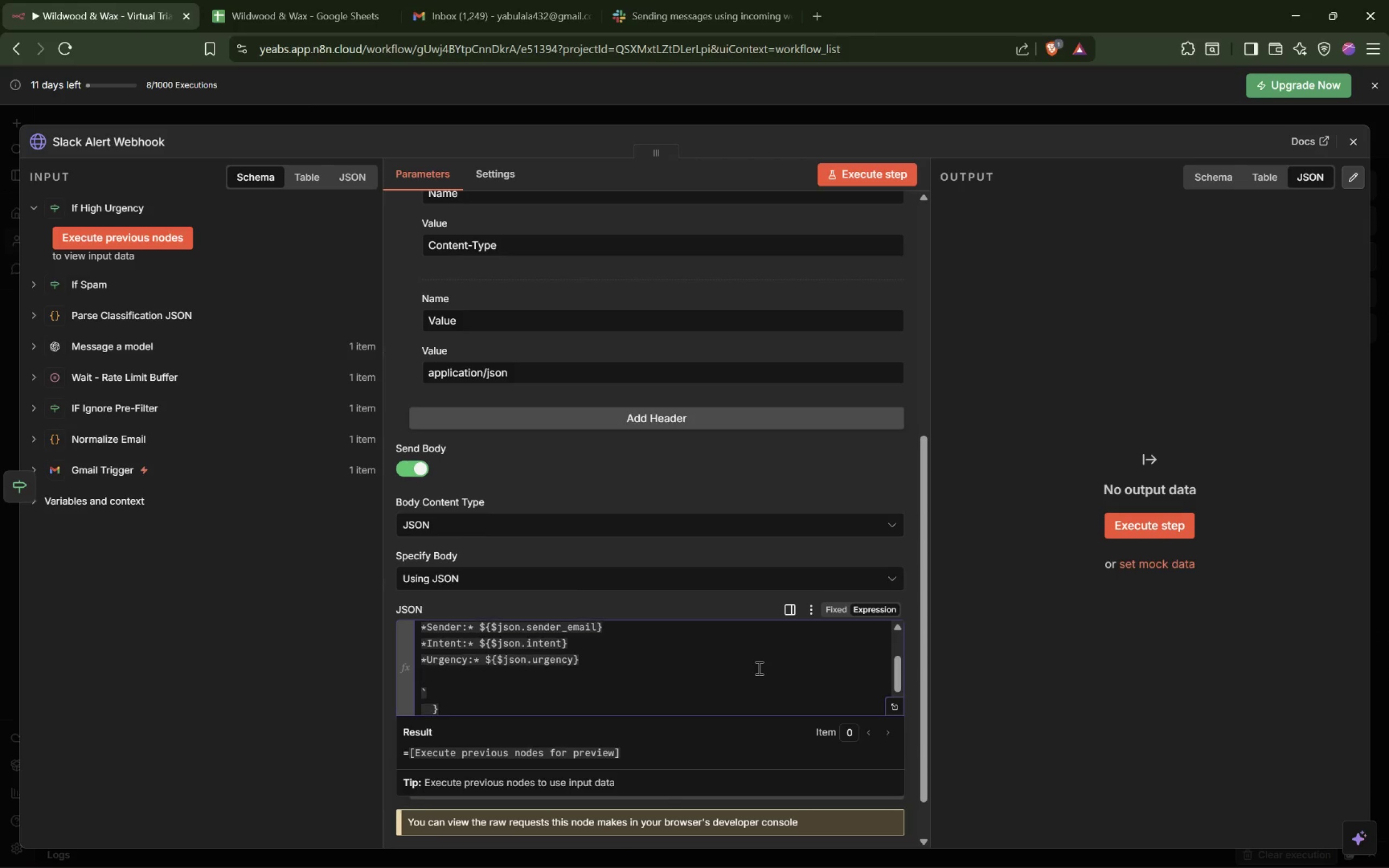 
type(**:)
 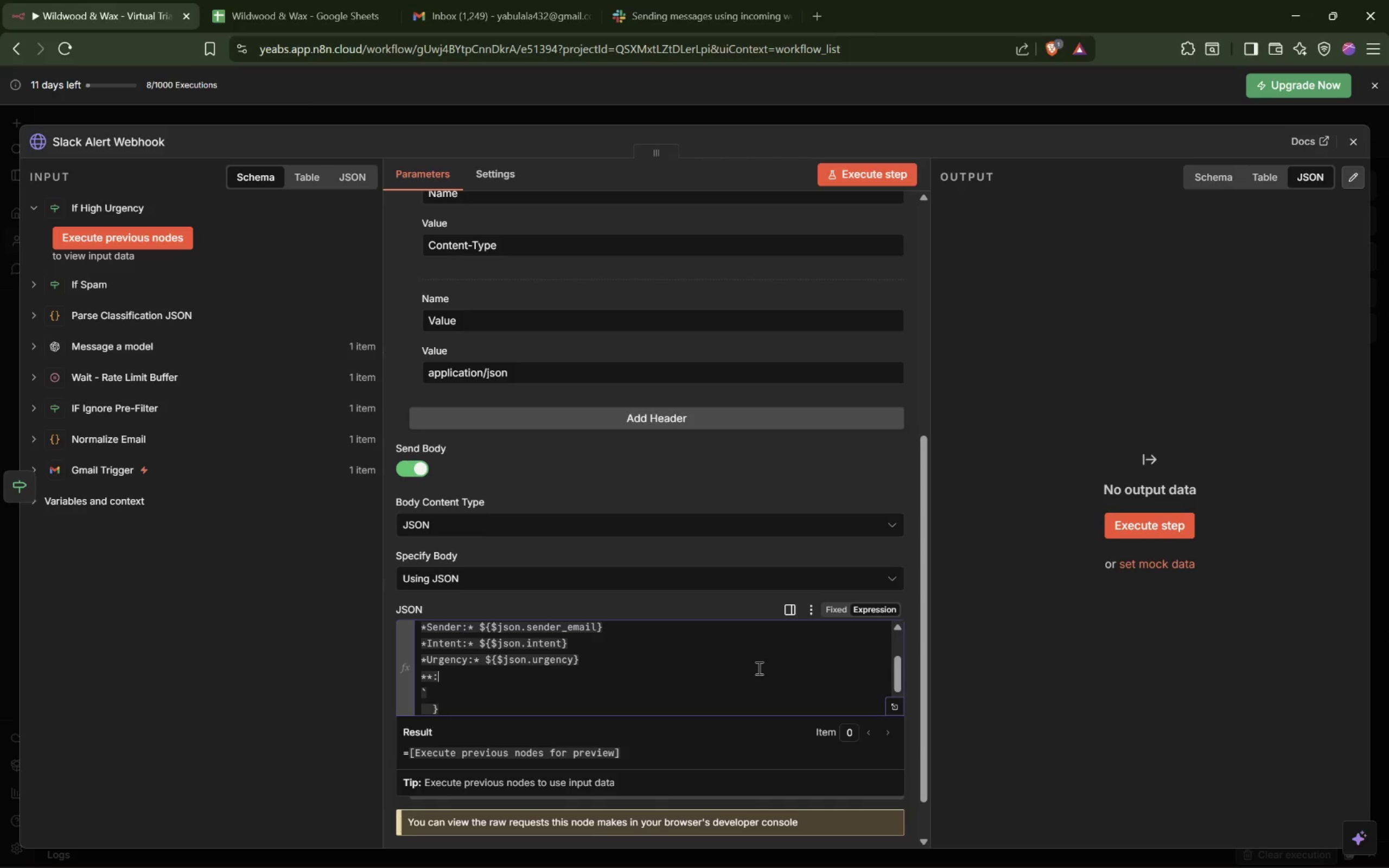 
key(ArrowLeft)
 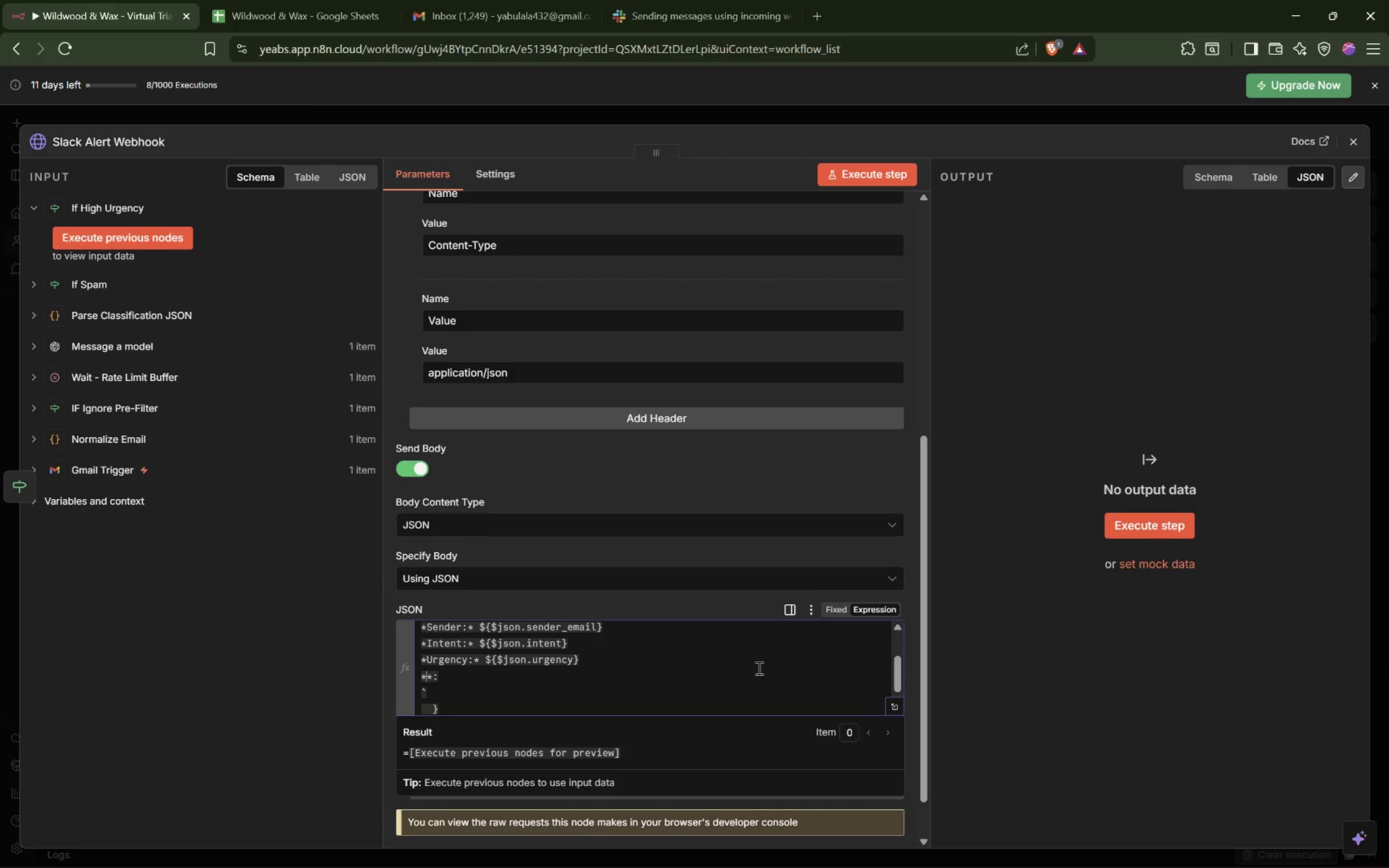 
key(ArrowLeft)
 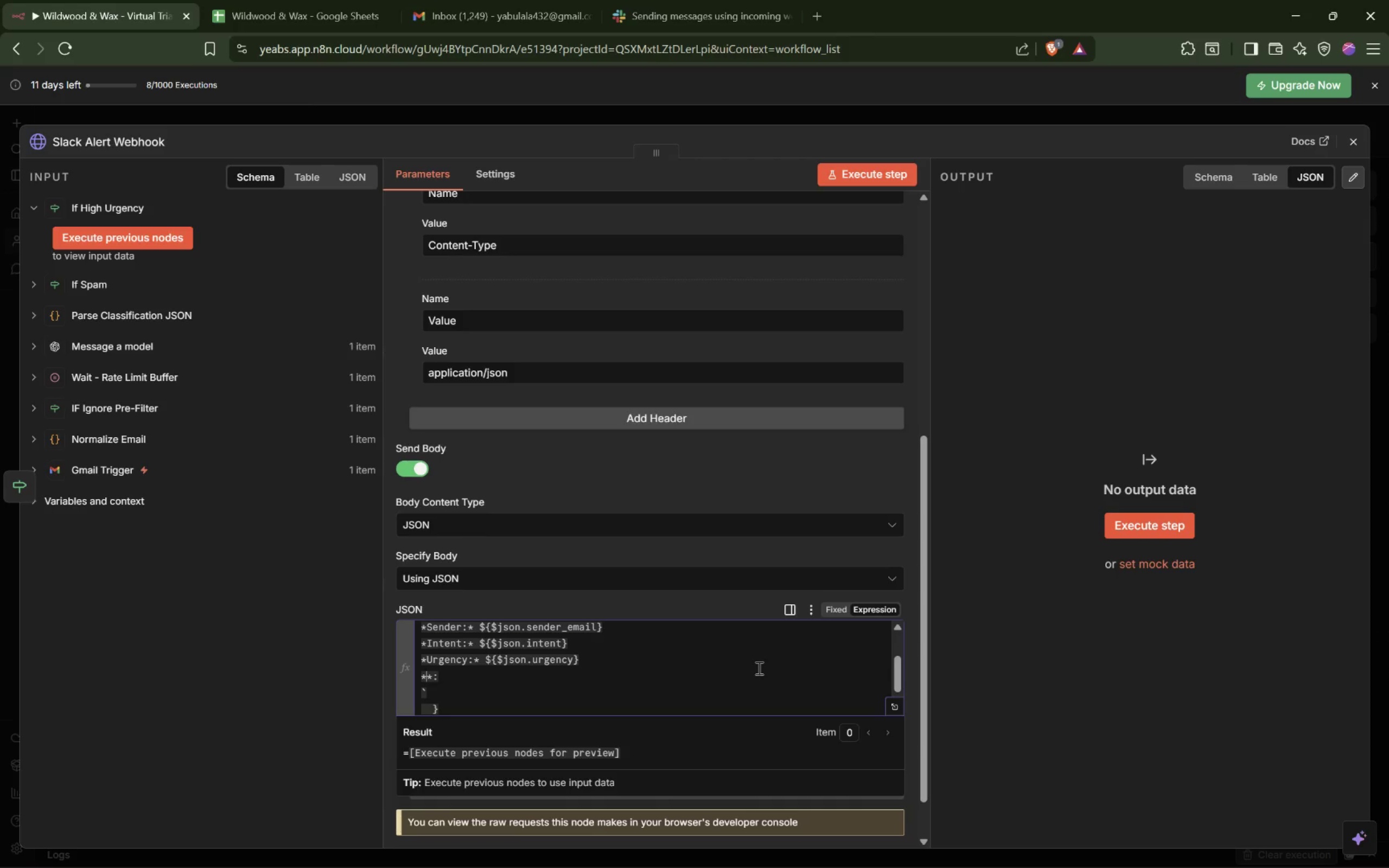 
type(Subject)
 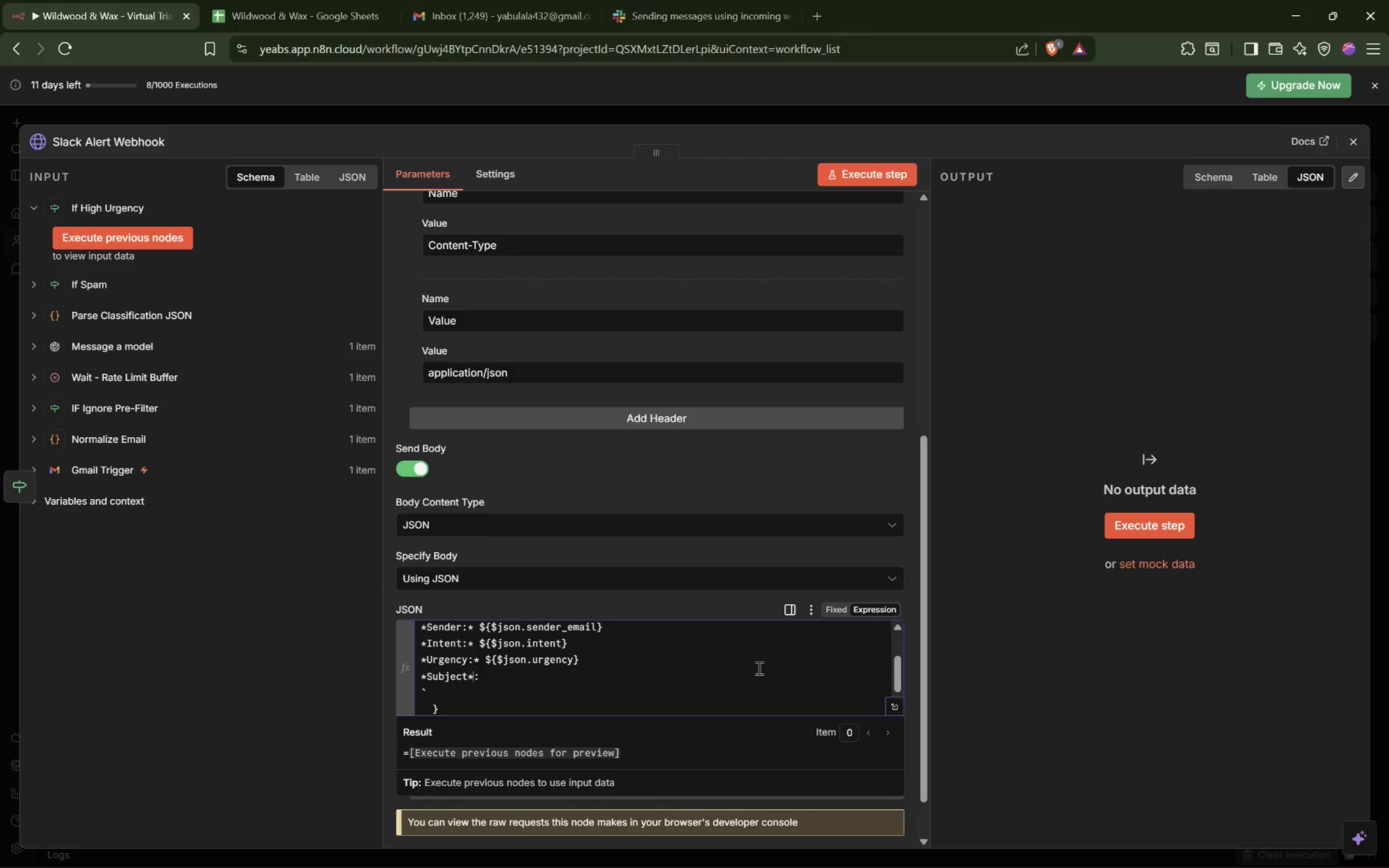 
key(ArrowRight)
 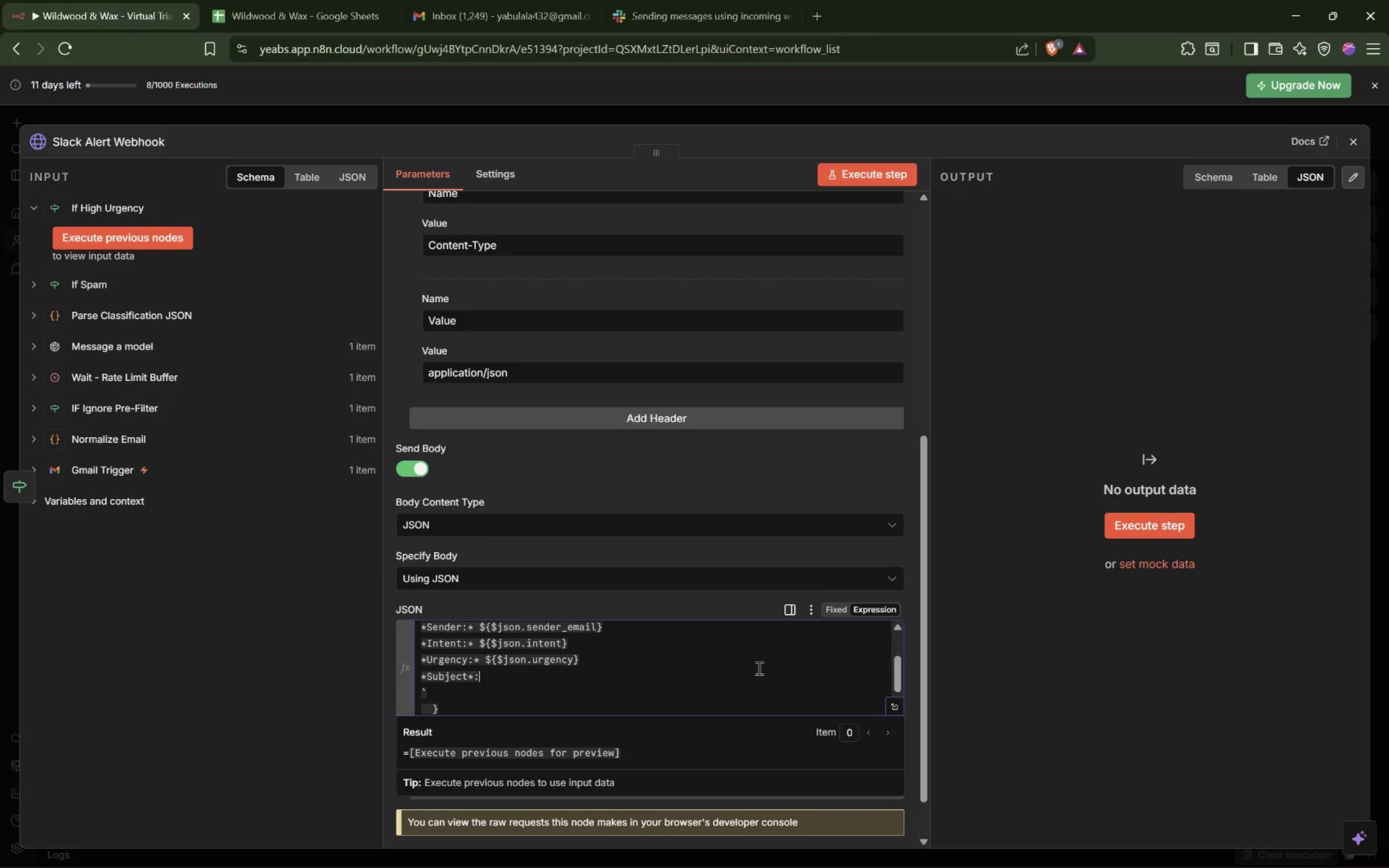 
key(ArrowRight)
 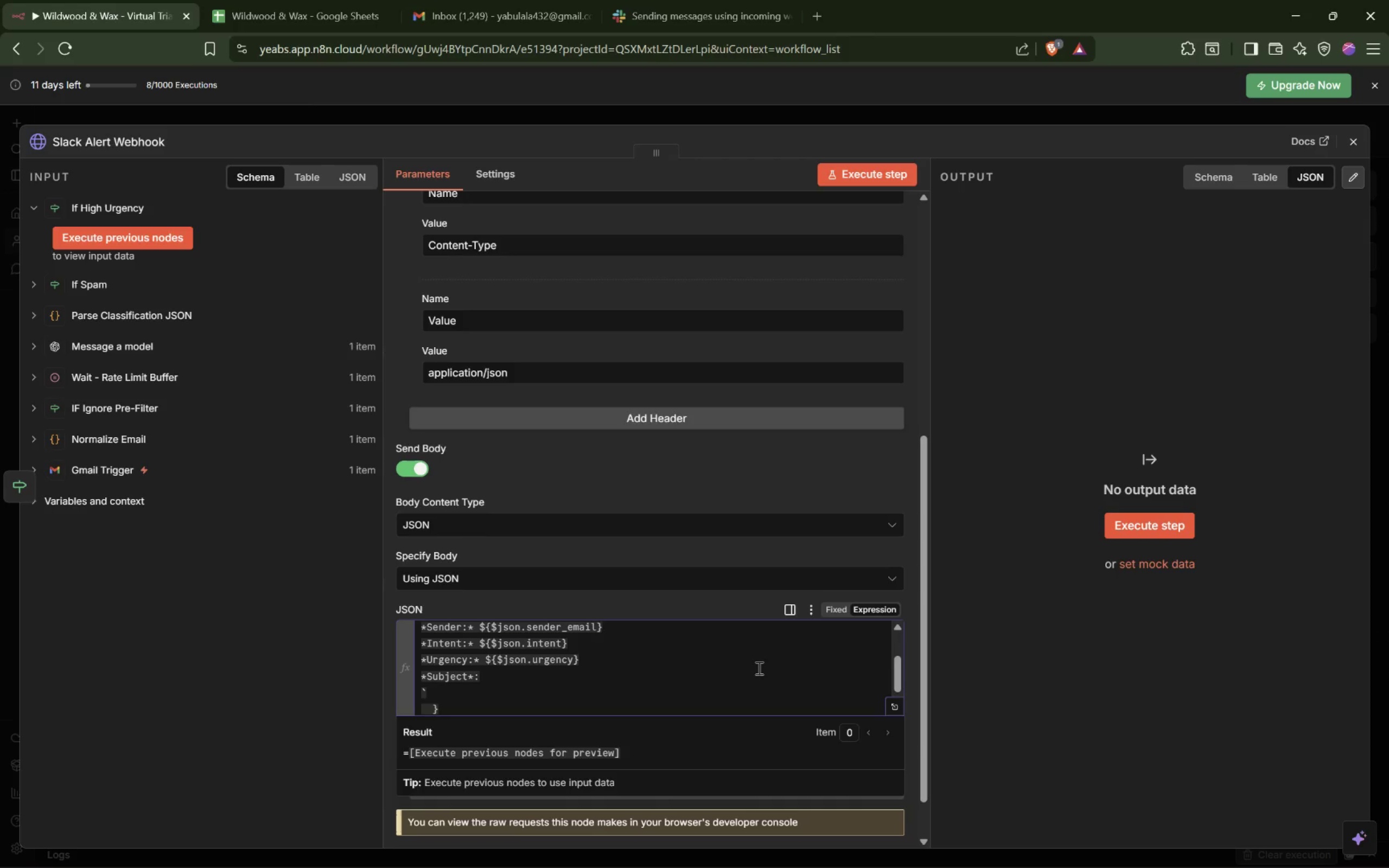 
type( ${$json.subject_clean)
 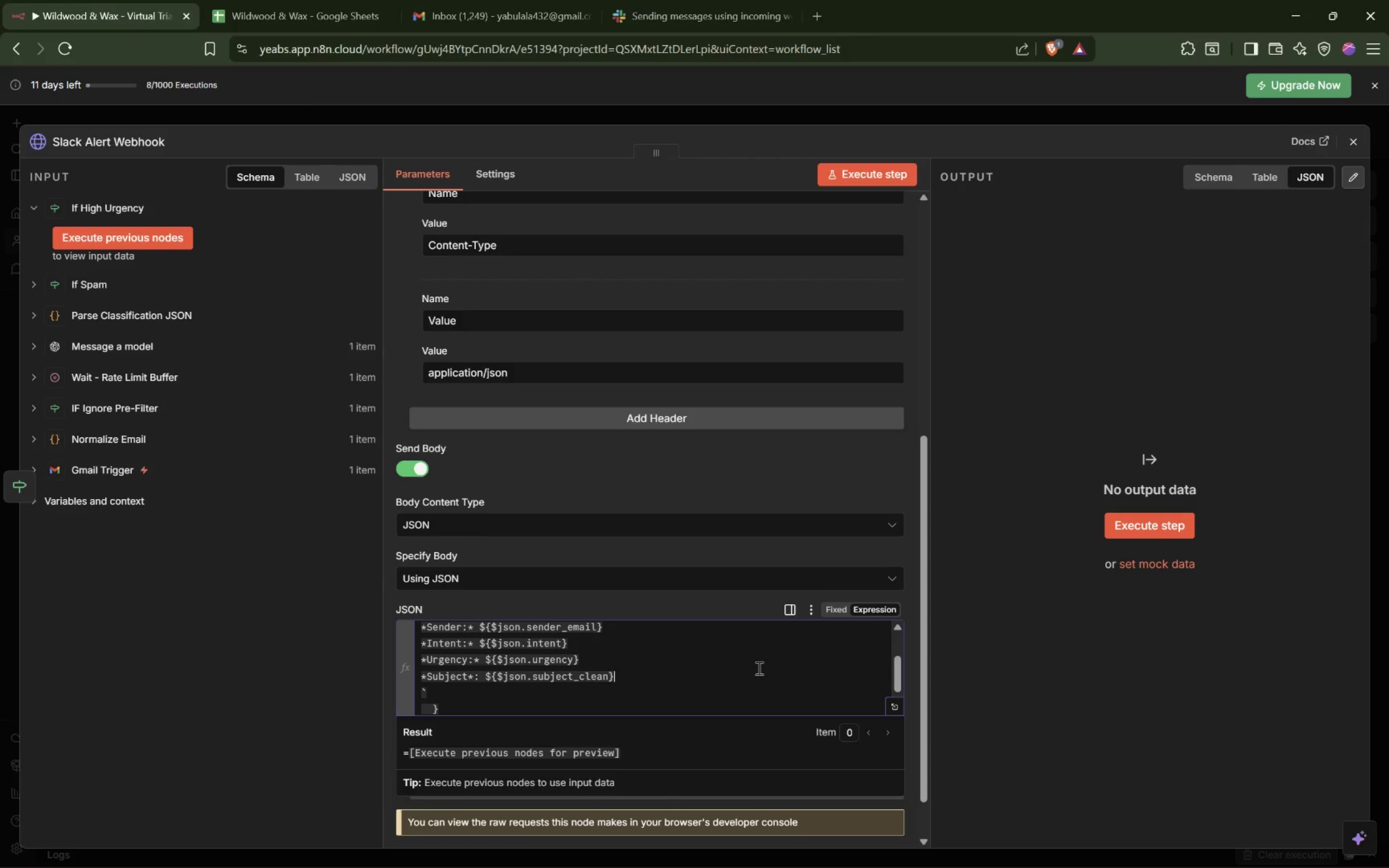 
key(ArrowRight)
 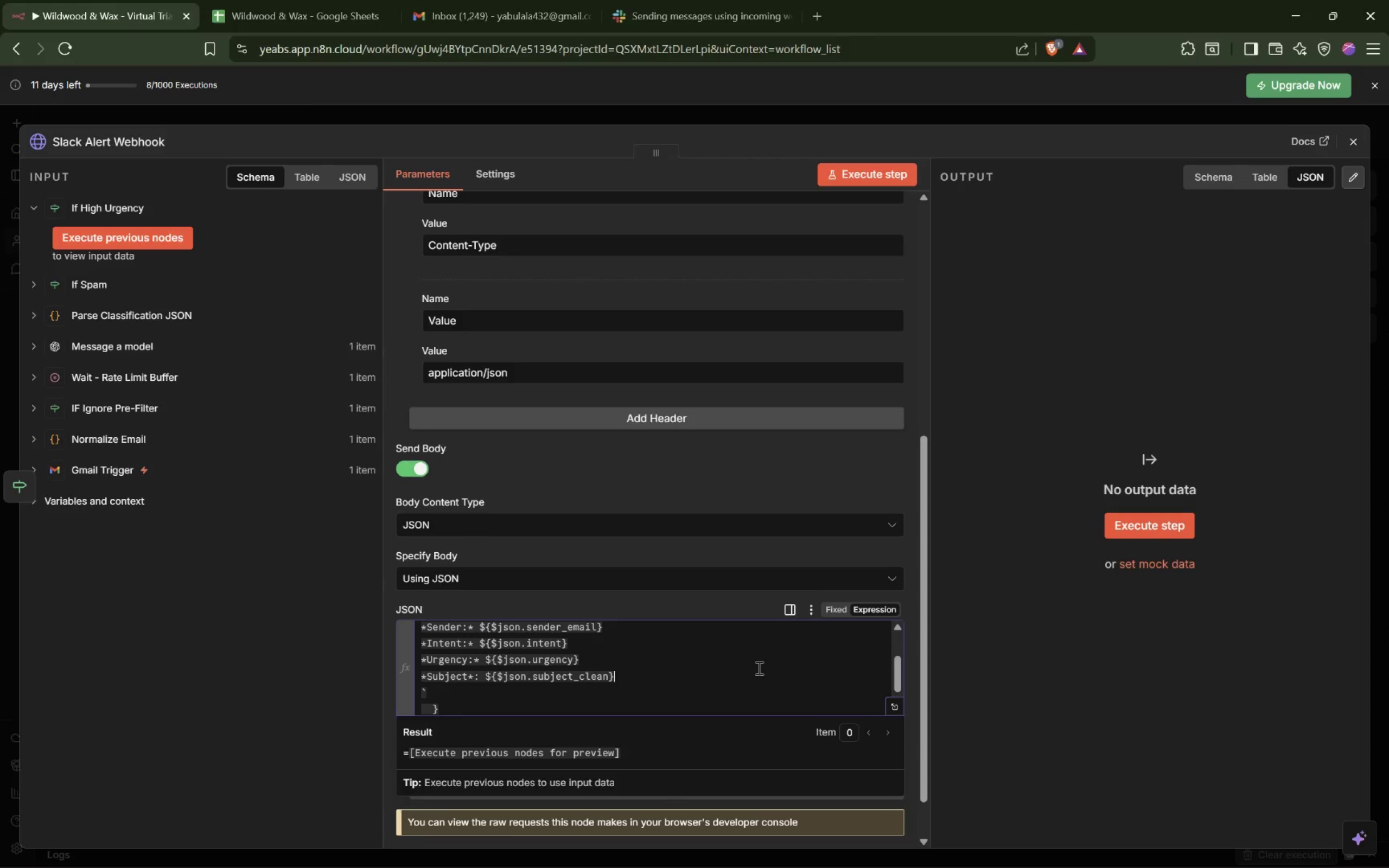 
key(Enter)
 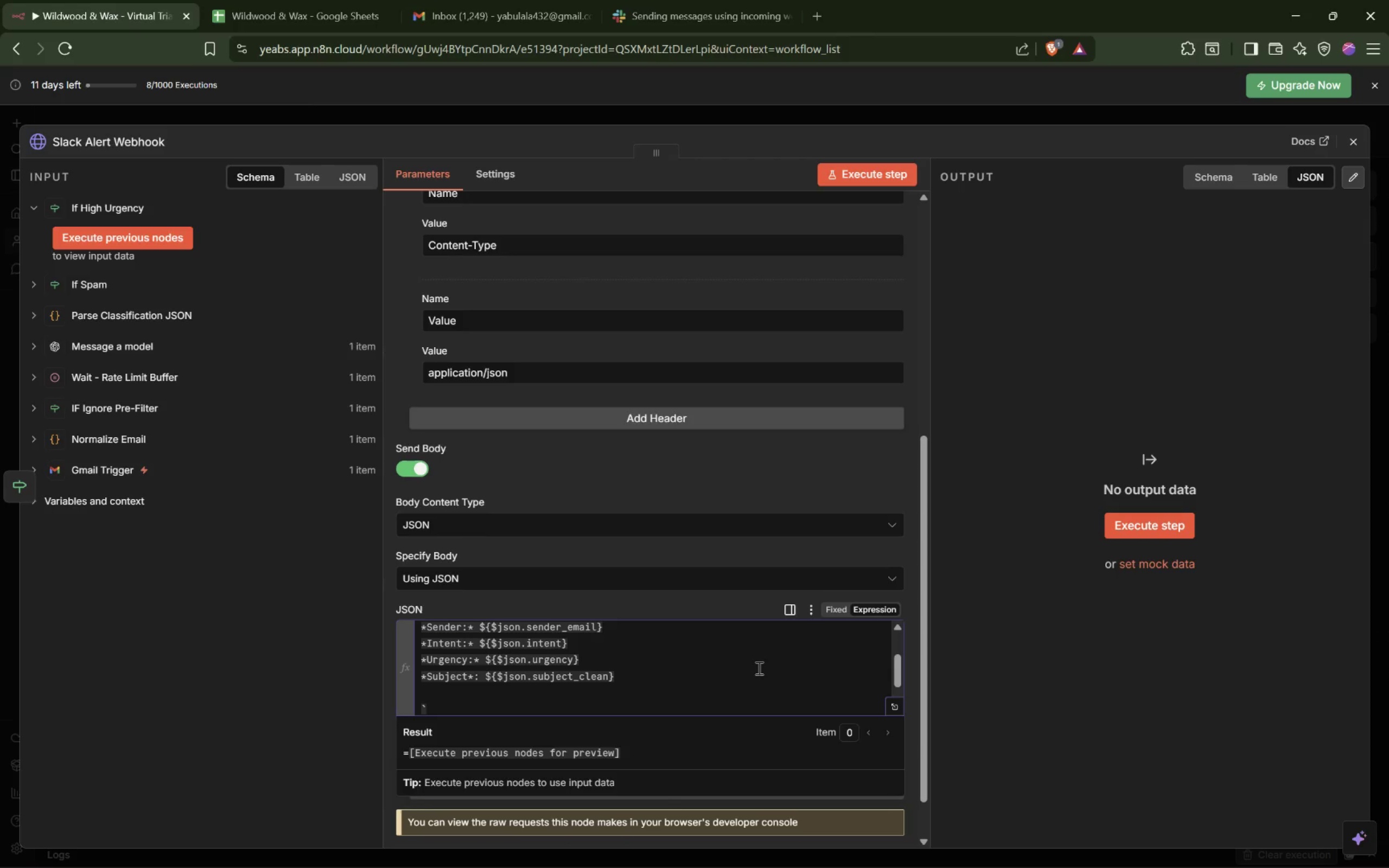 
type(**)
 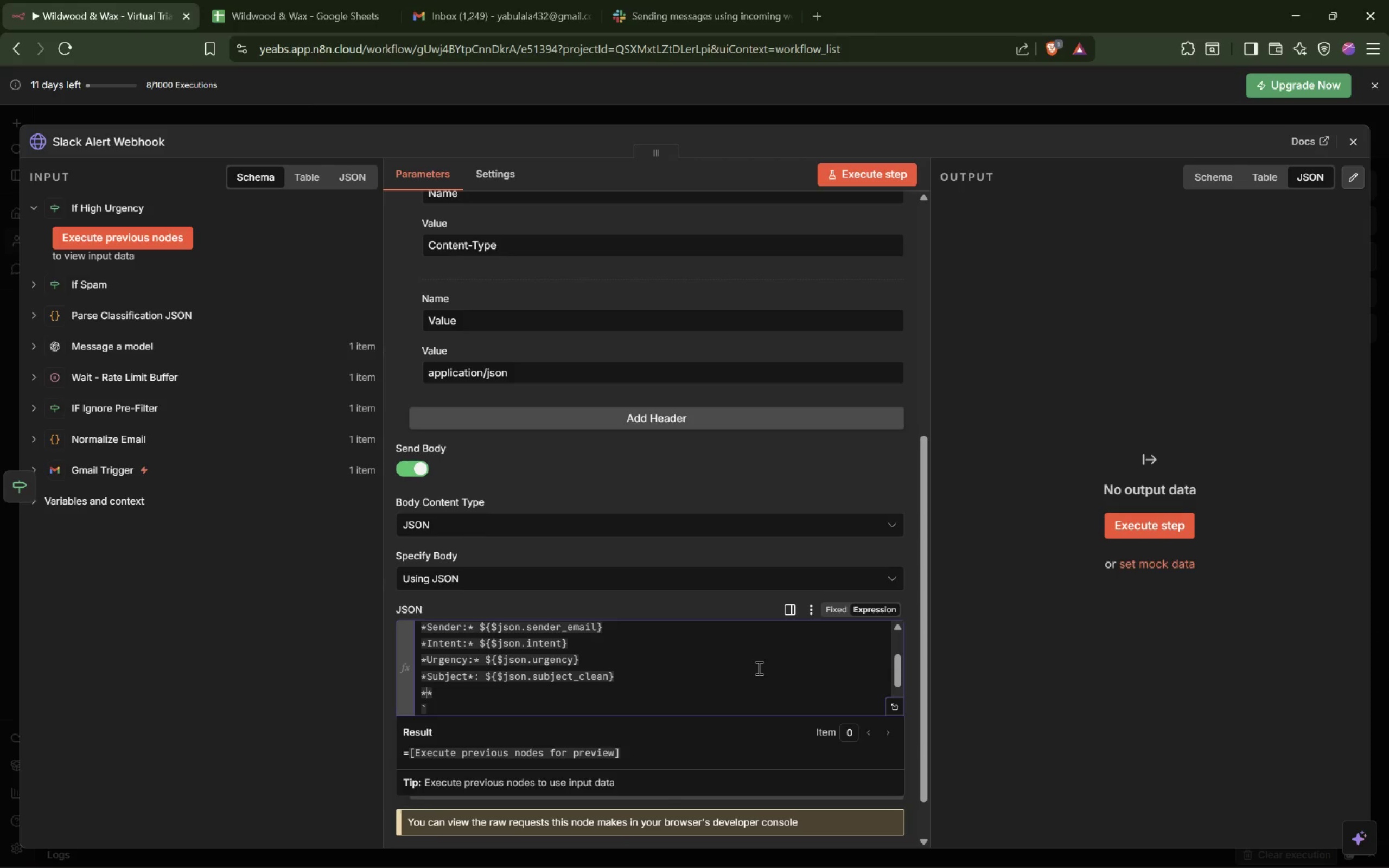 
key(ArrowLeft)
 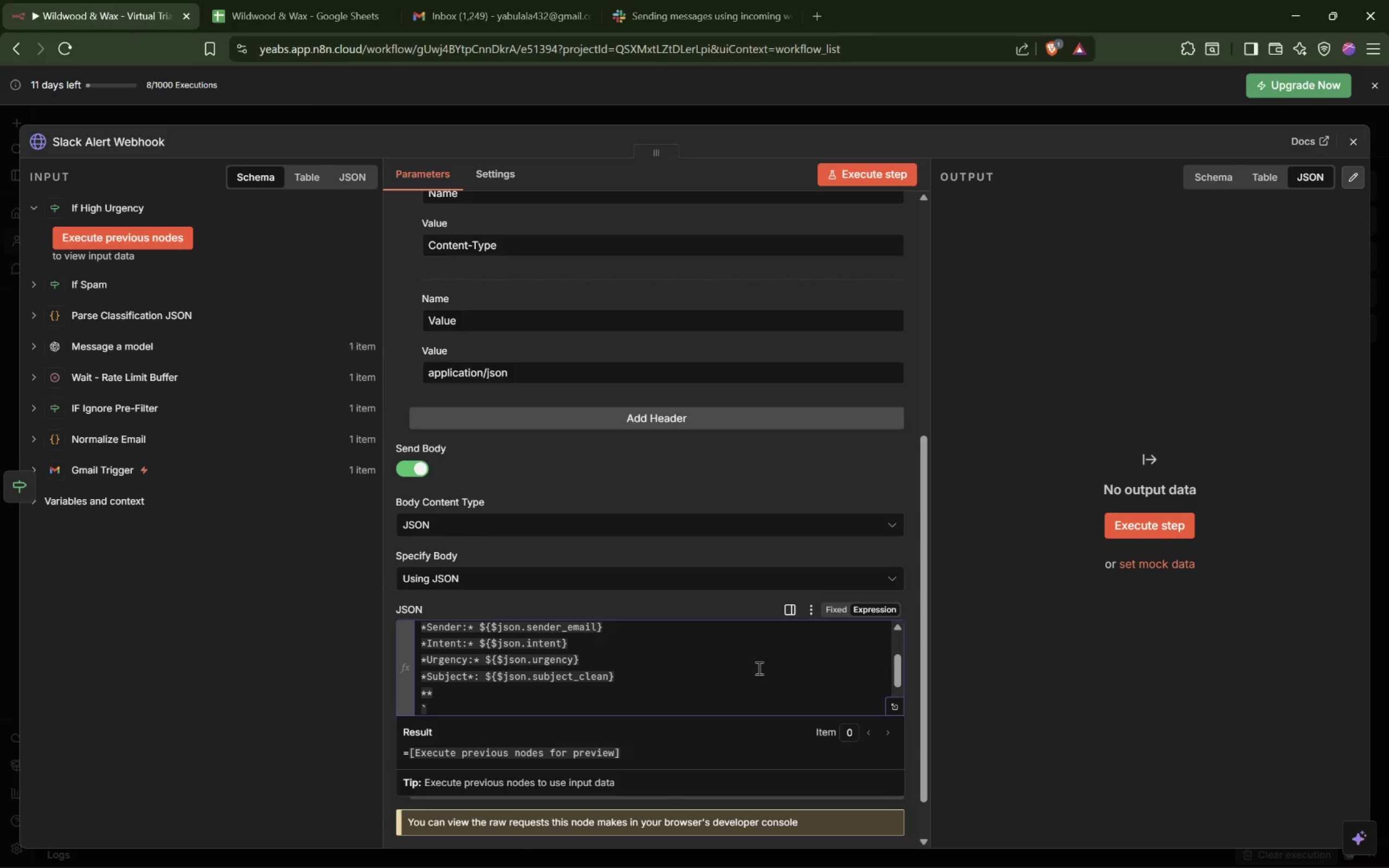 
type(Summary:)
 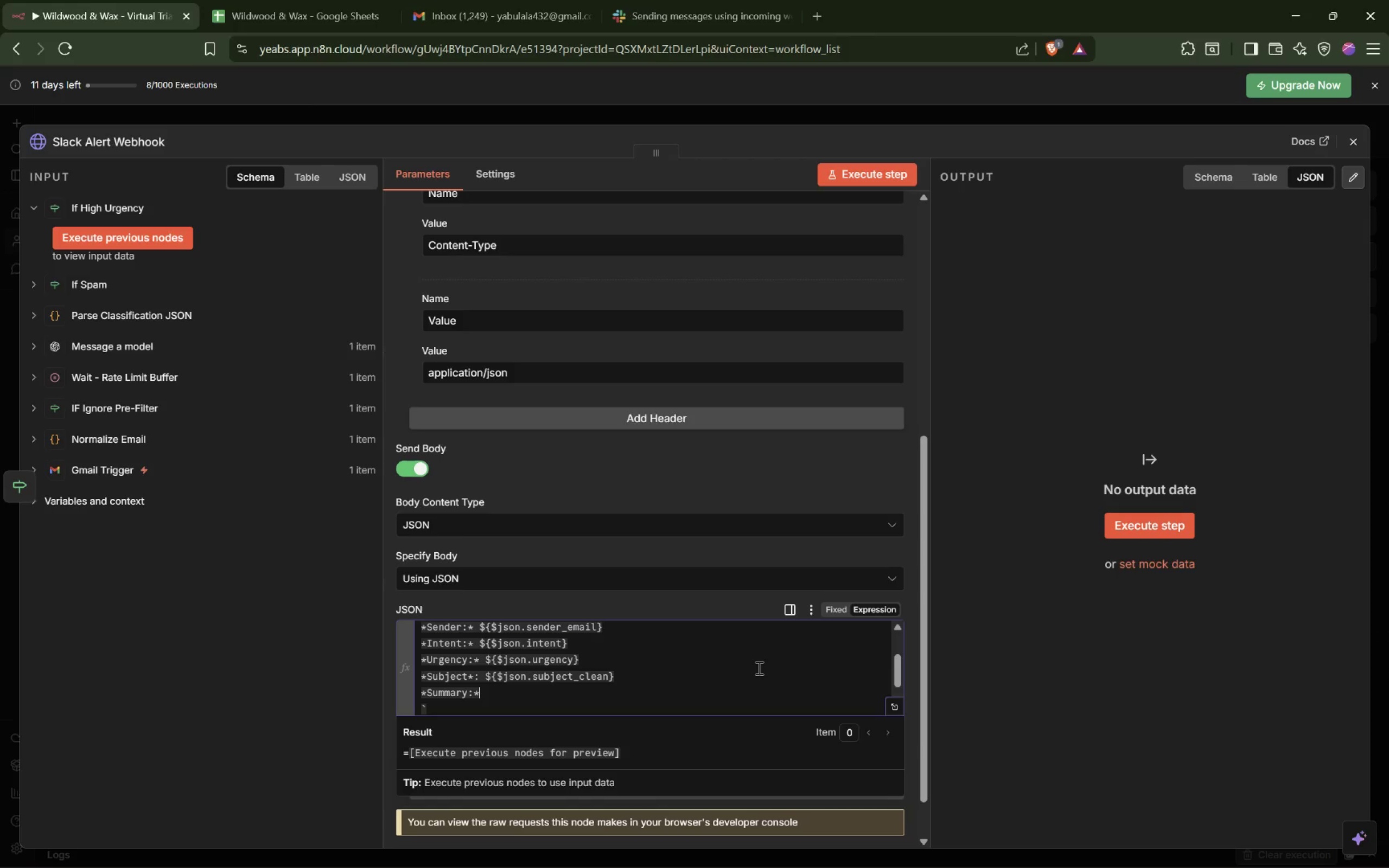 
key(ArrowRight)
 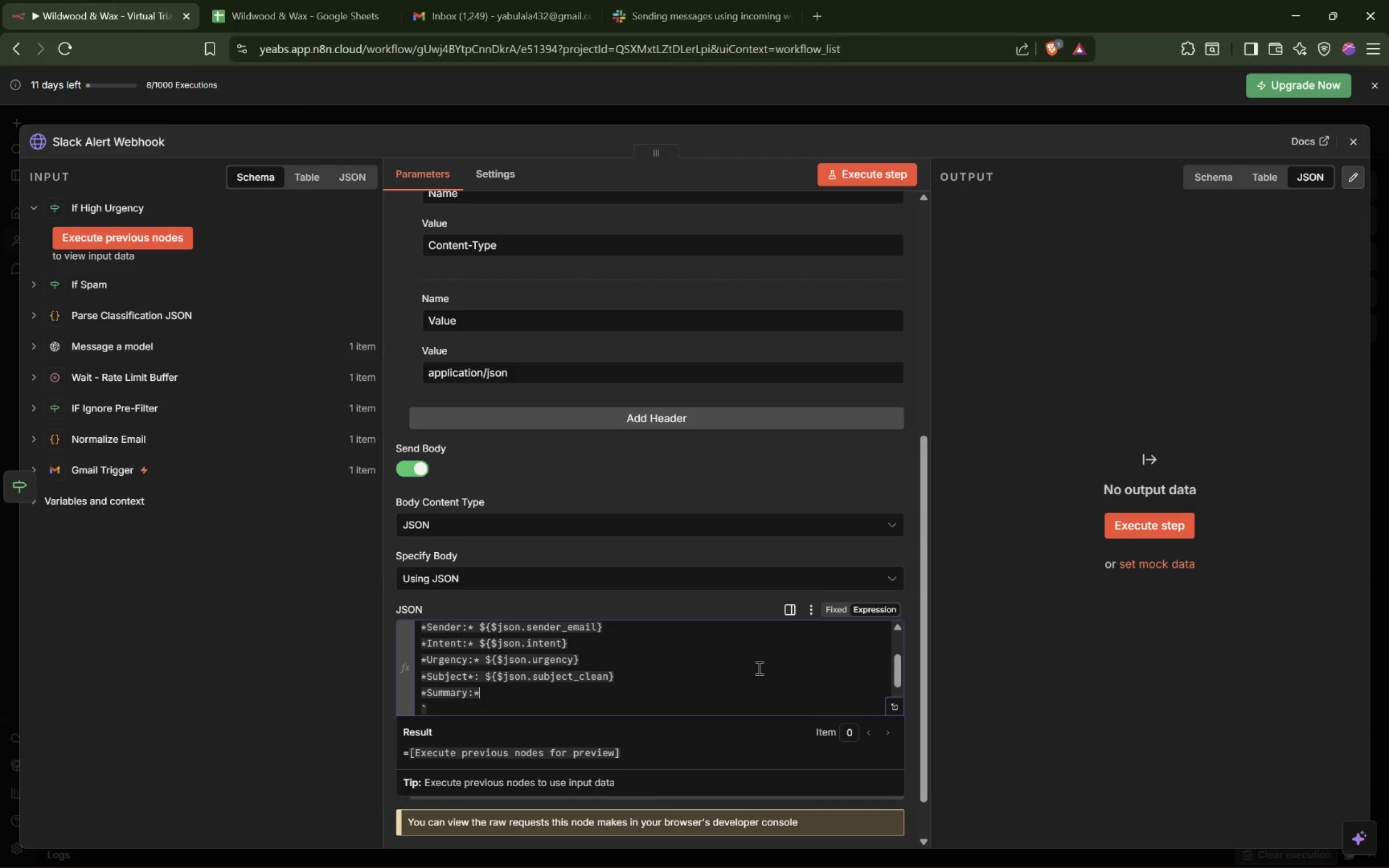 
type( ${$json.ai_summary)
 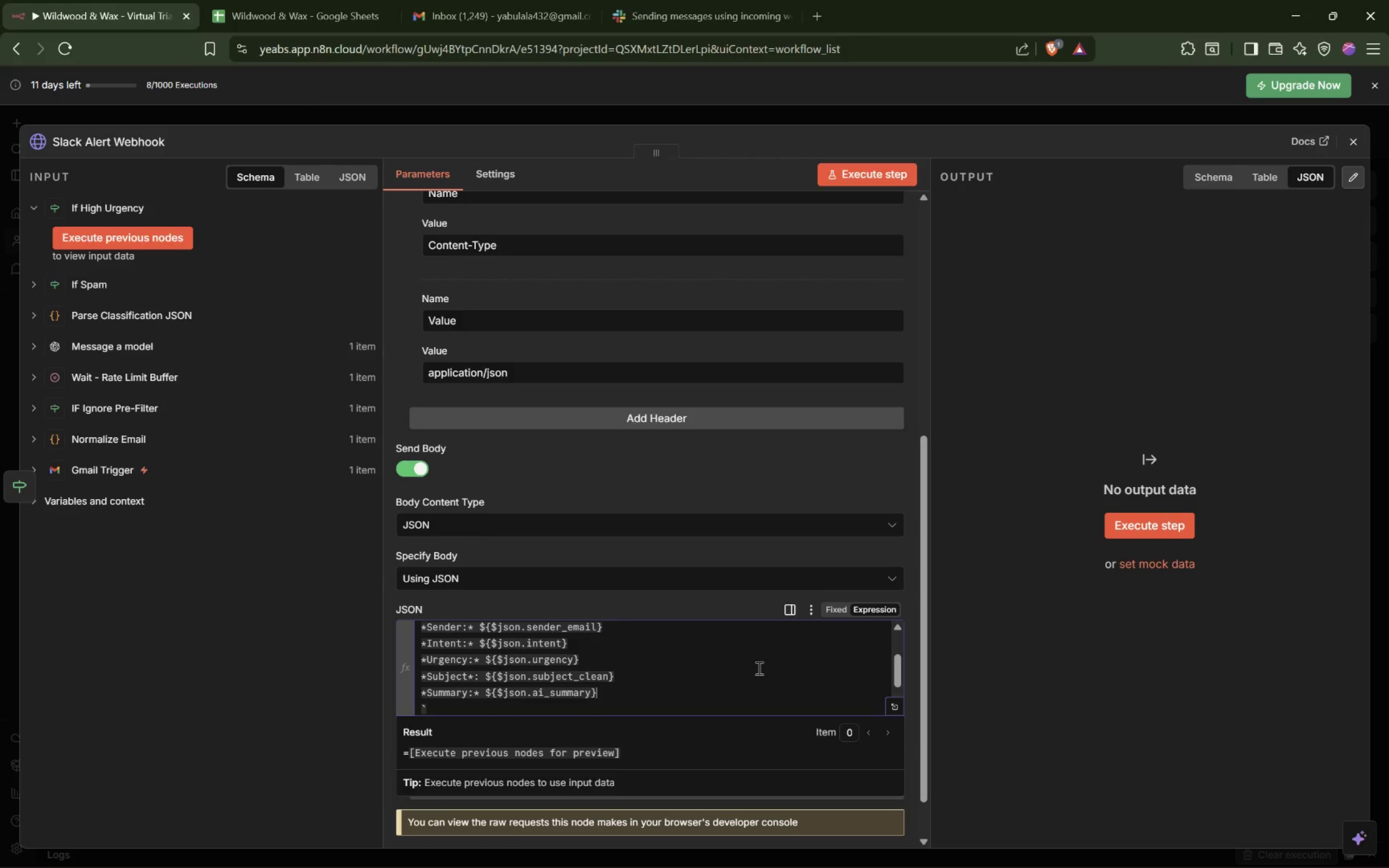 
 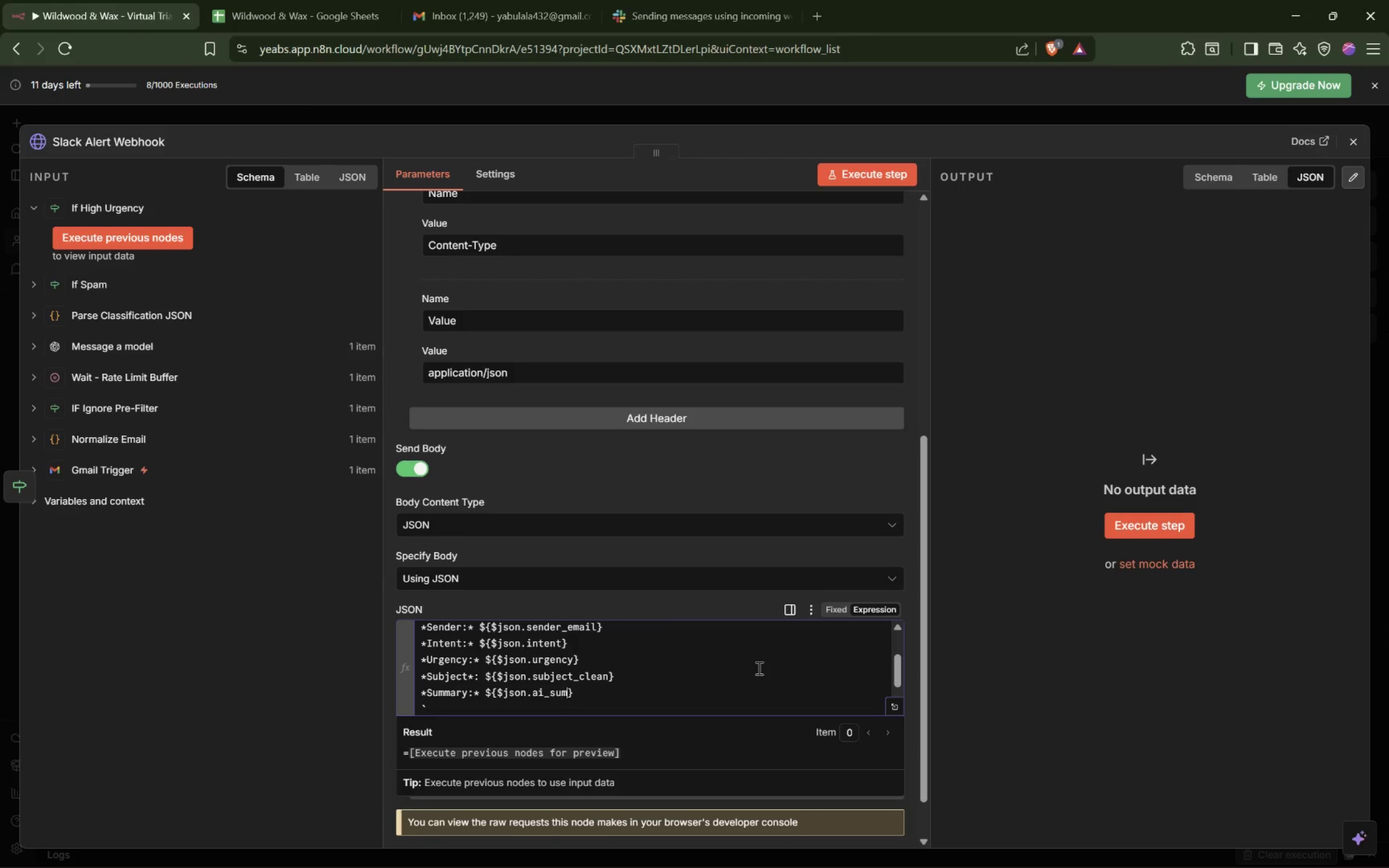 
key(ArrowRight)
 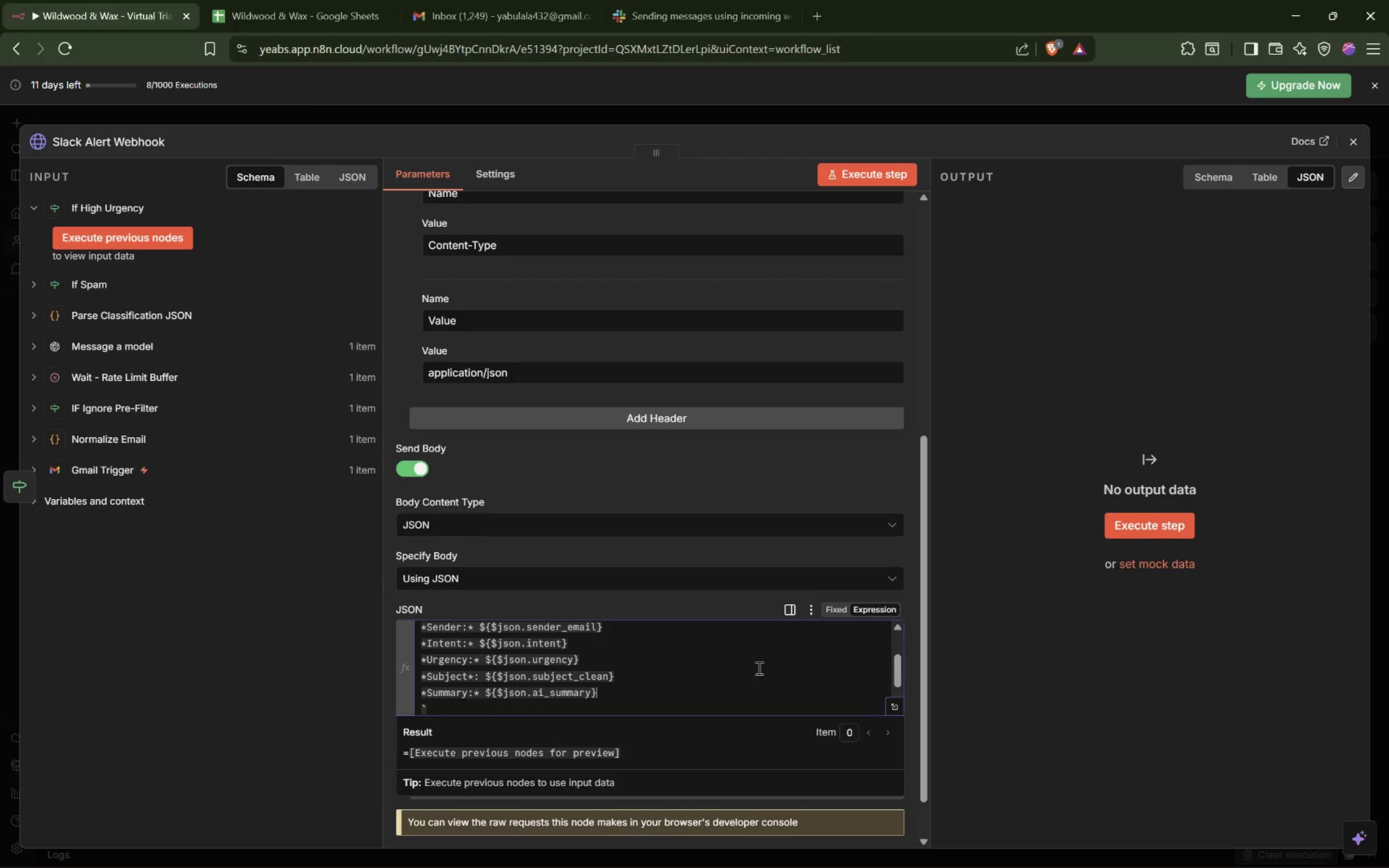 
key(Enter)
 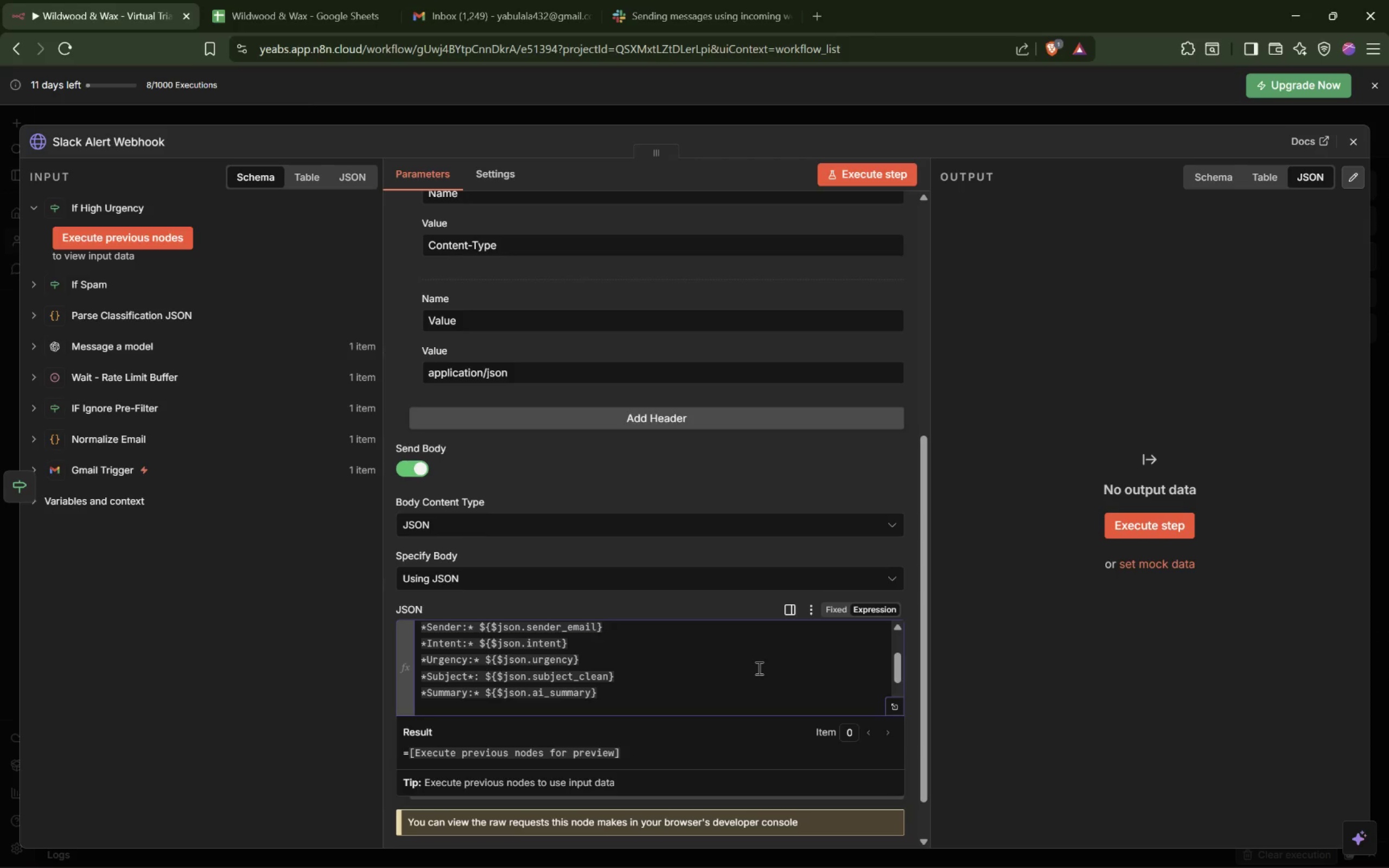 
type(**)
 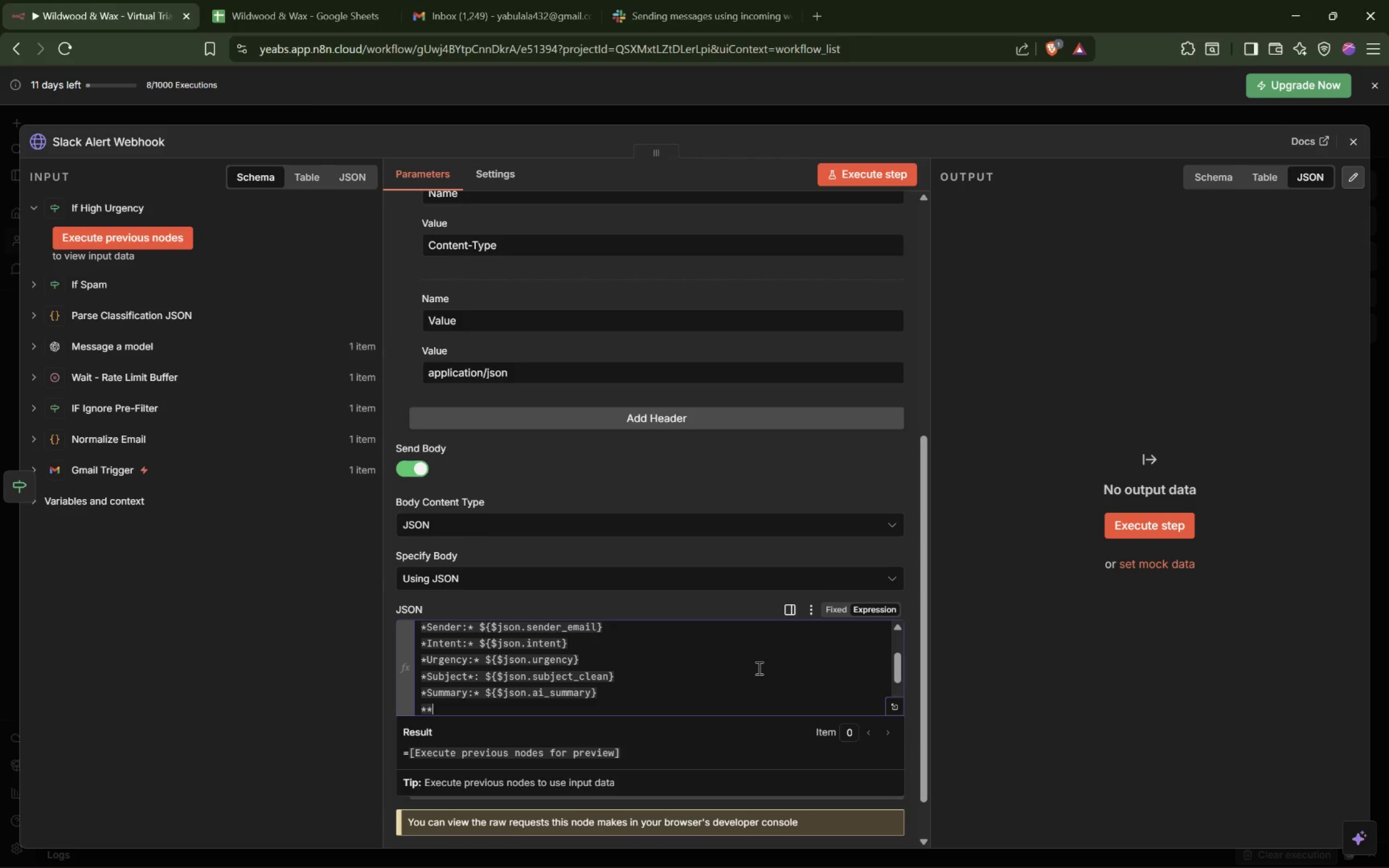 
key(ArrowLeft)
 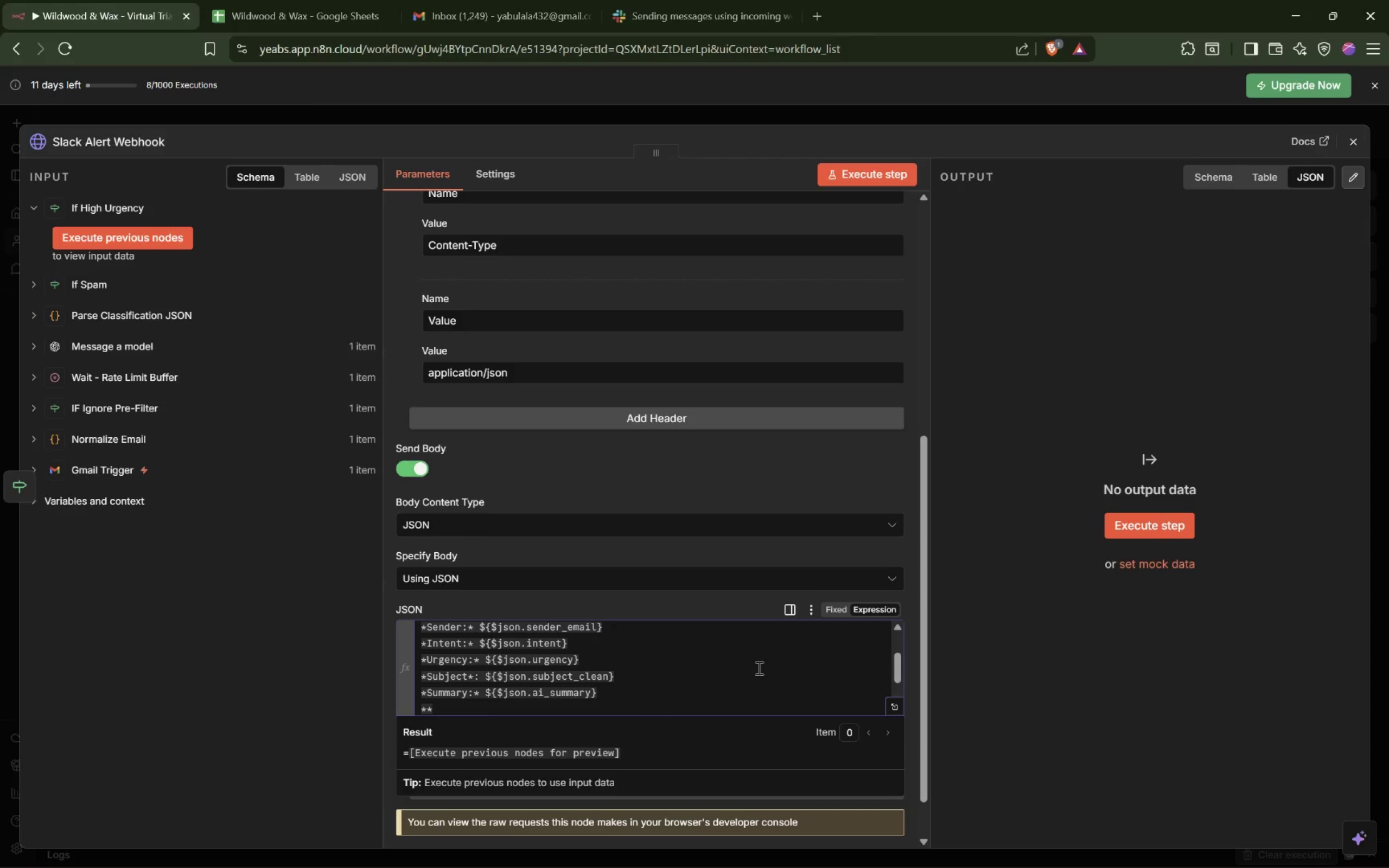 
type(Action)
 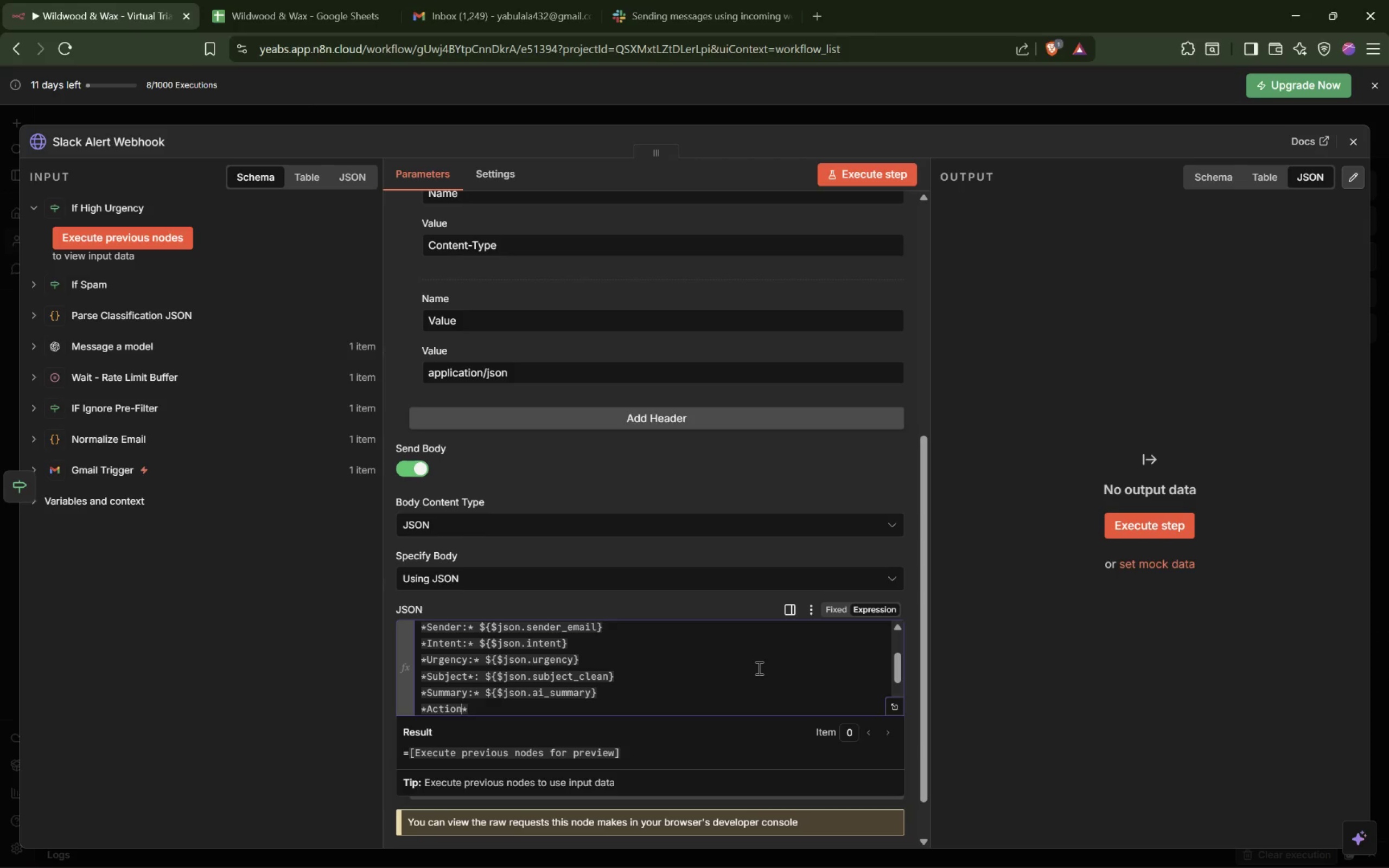 
key(ArrowRight)
 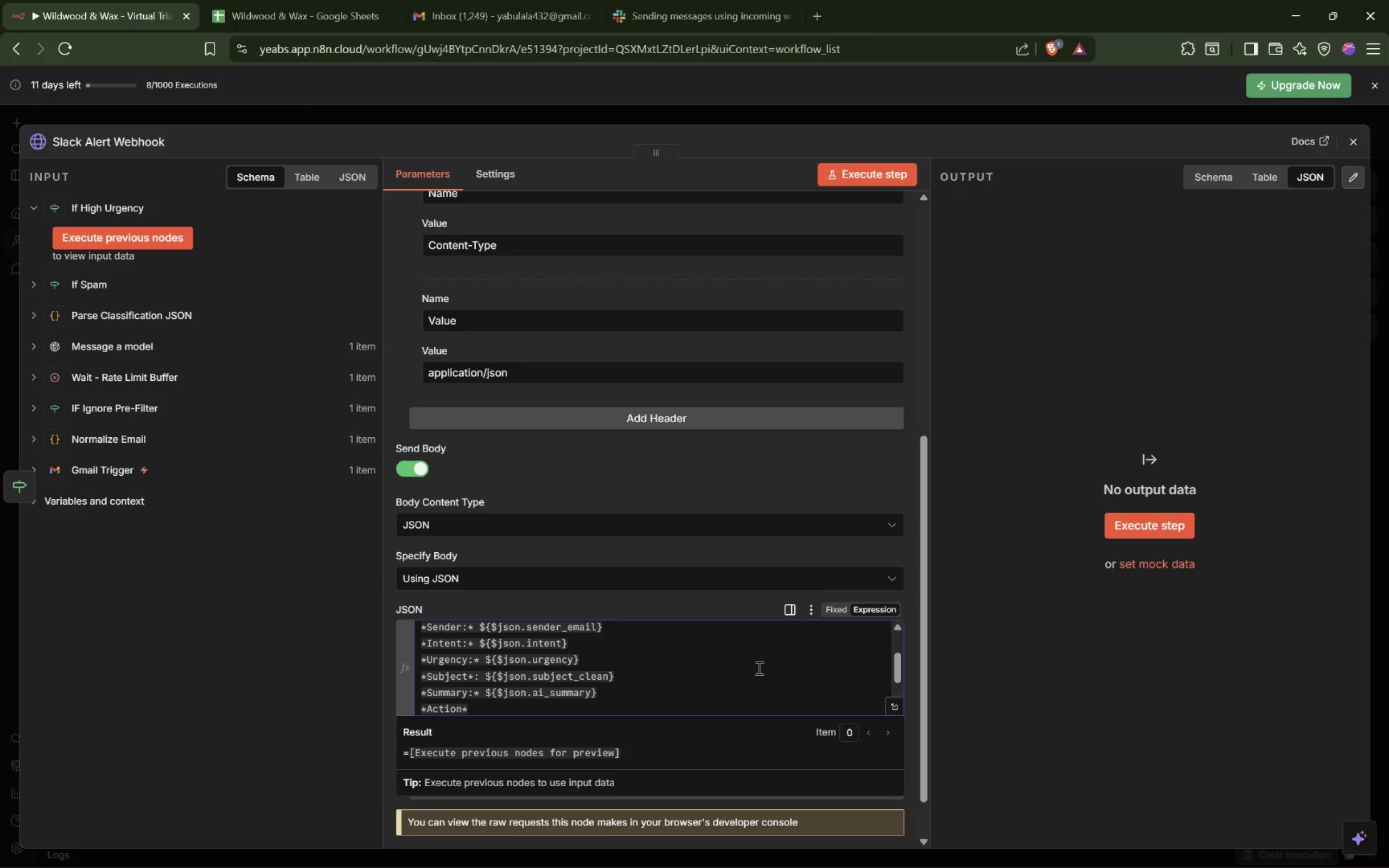 
key(ArrowLeft)
 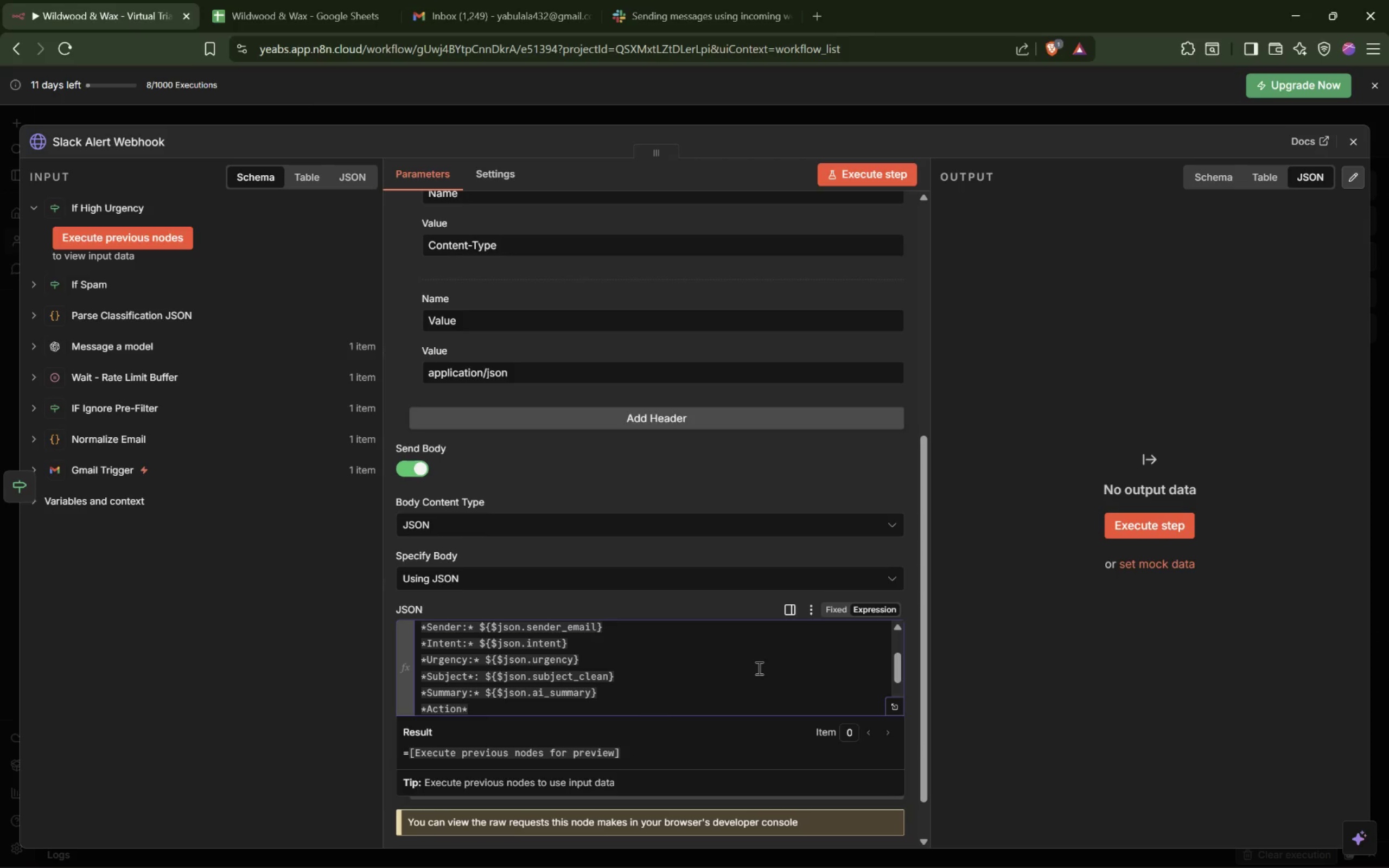 
key(Shift+ShiftLeft)
 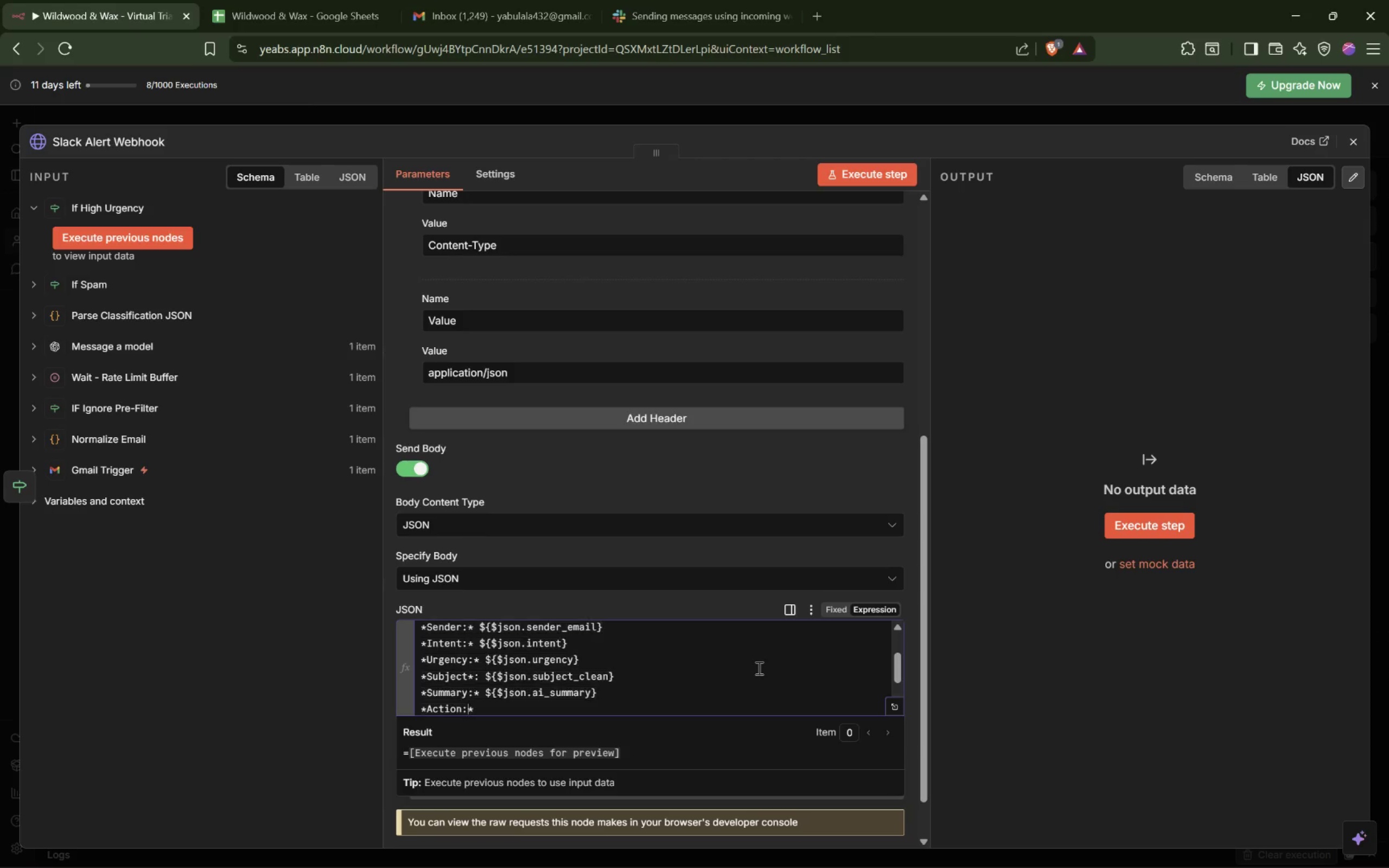 
key(Shift+Semicolon)
 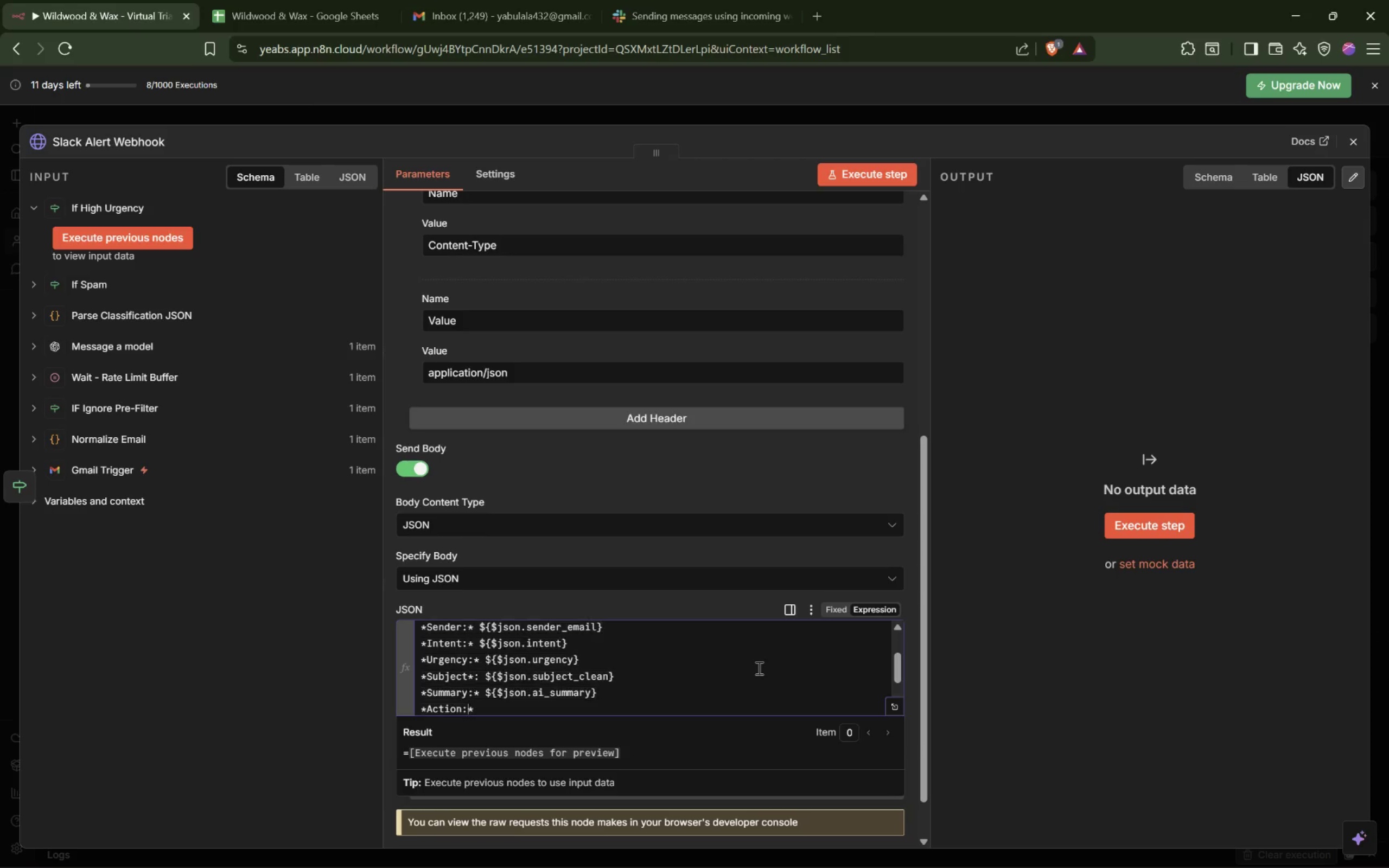 
key(Shift+ShiftLeft)
 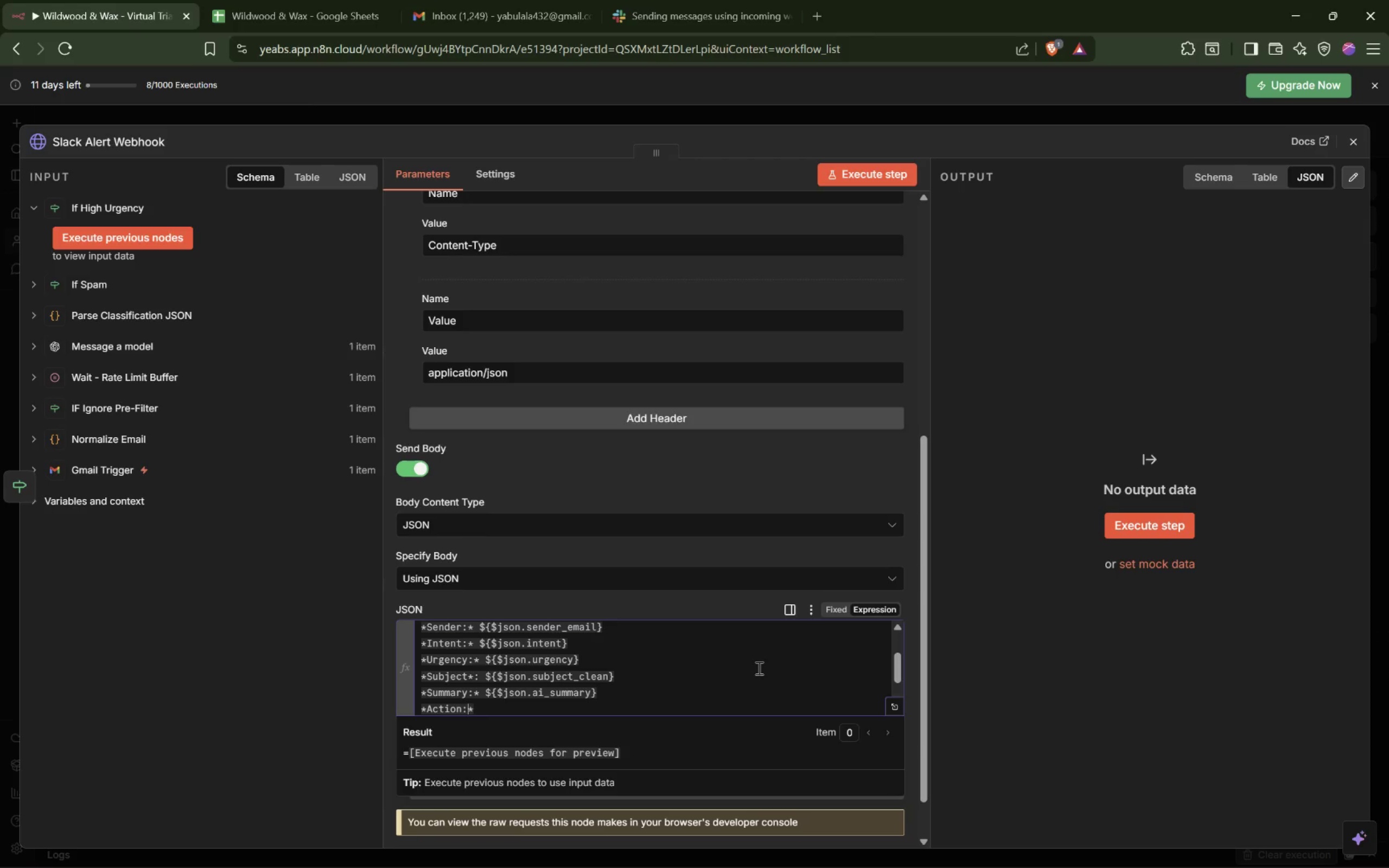 
key(ArrowRight)
 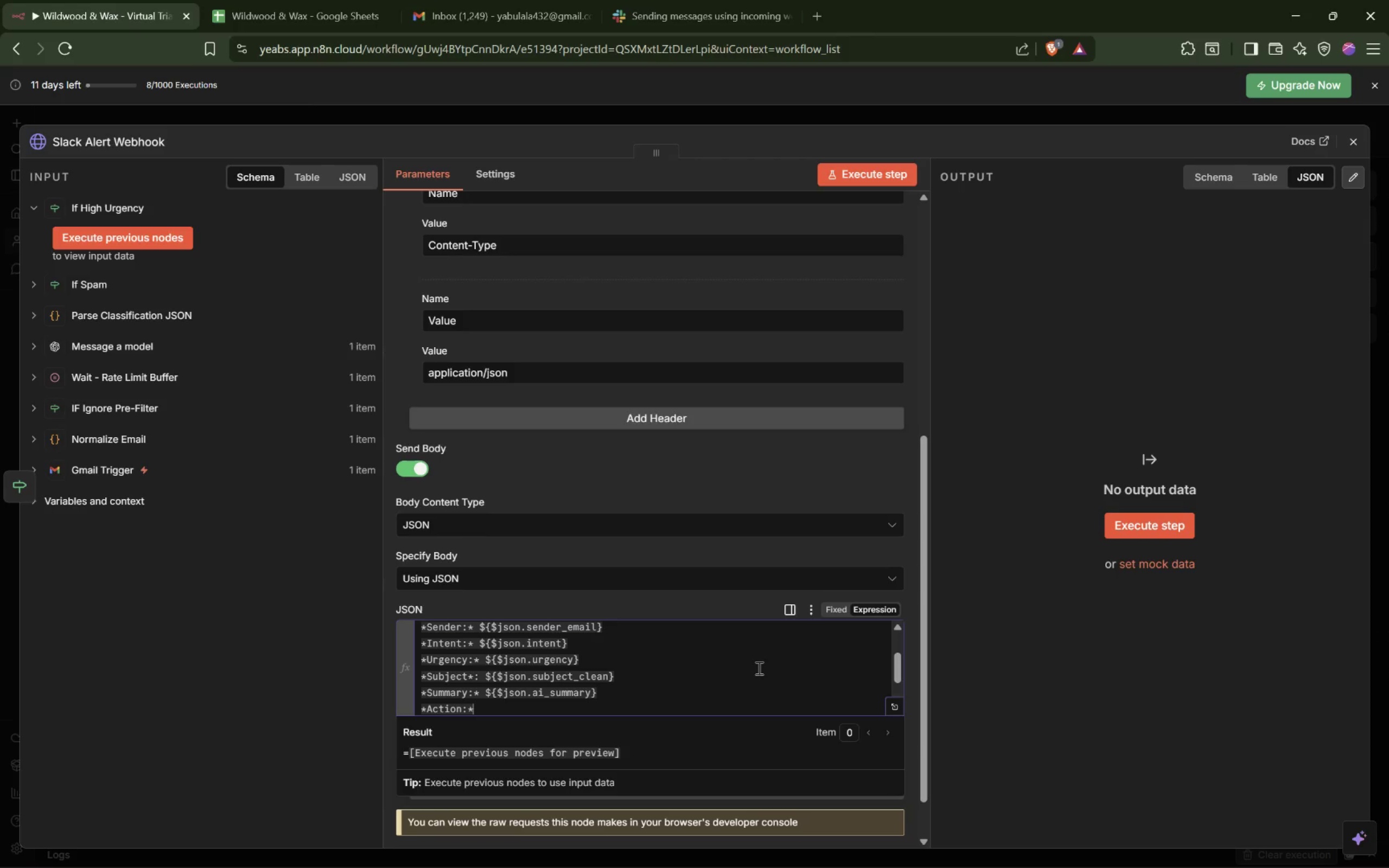 
type( Sa)
key(Backspace)
type(lack alert)
 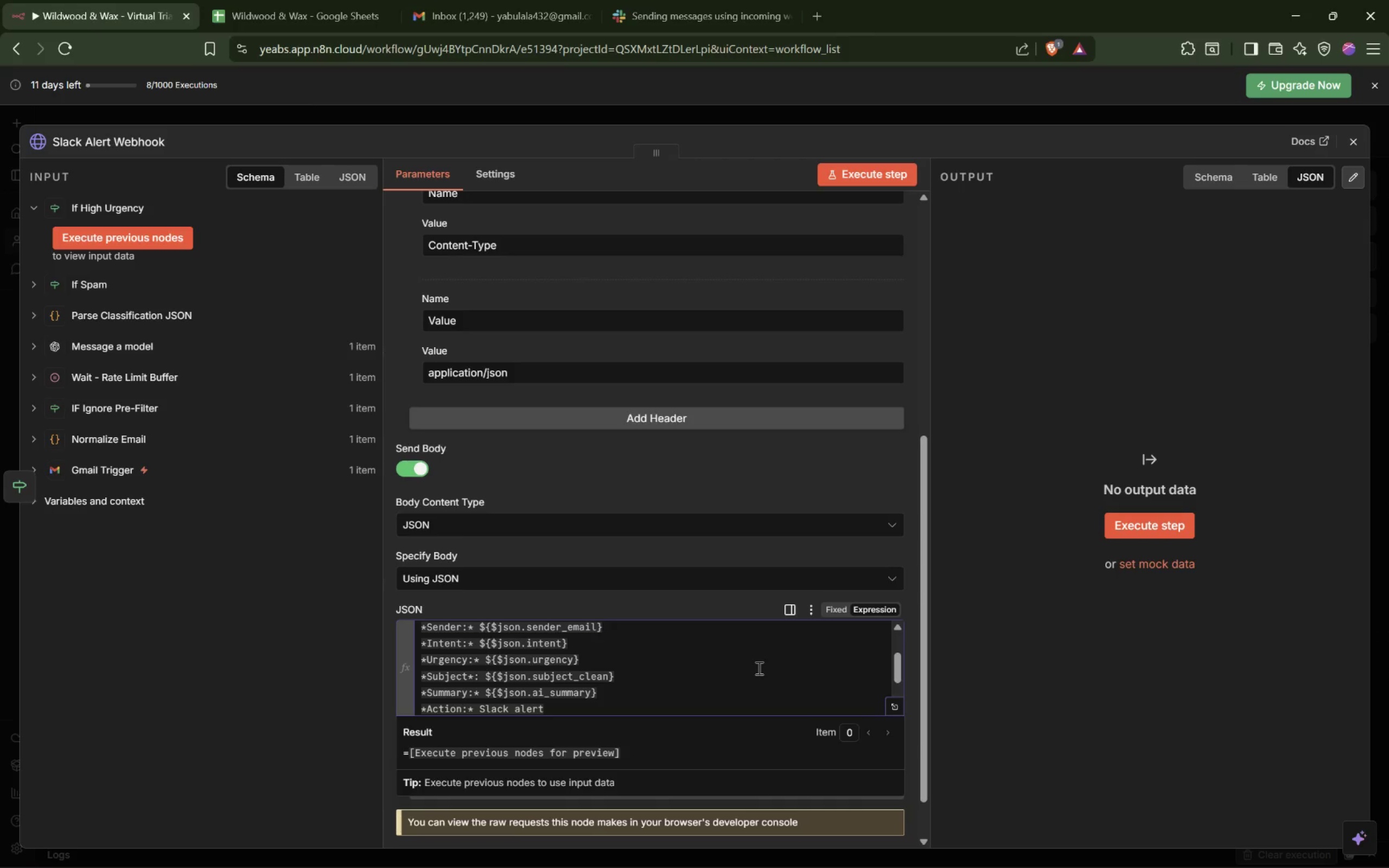 
type( + auto-reply queued)
 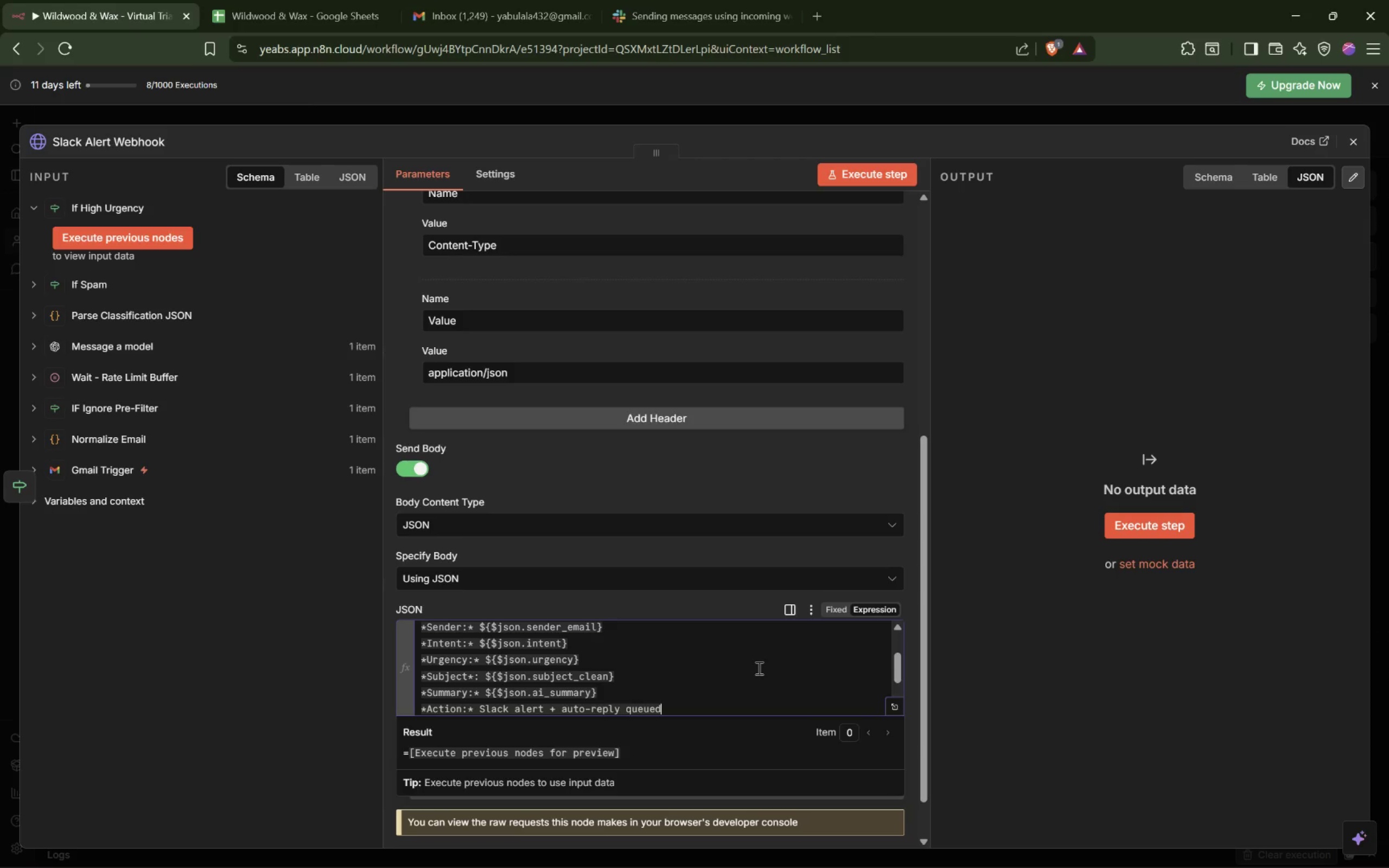 
wait(10.74)
 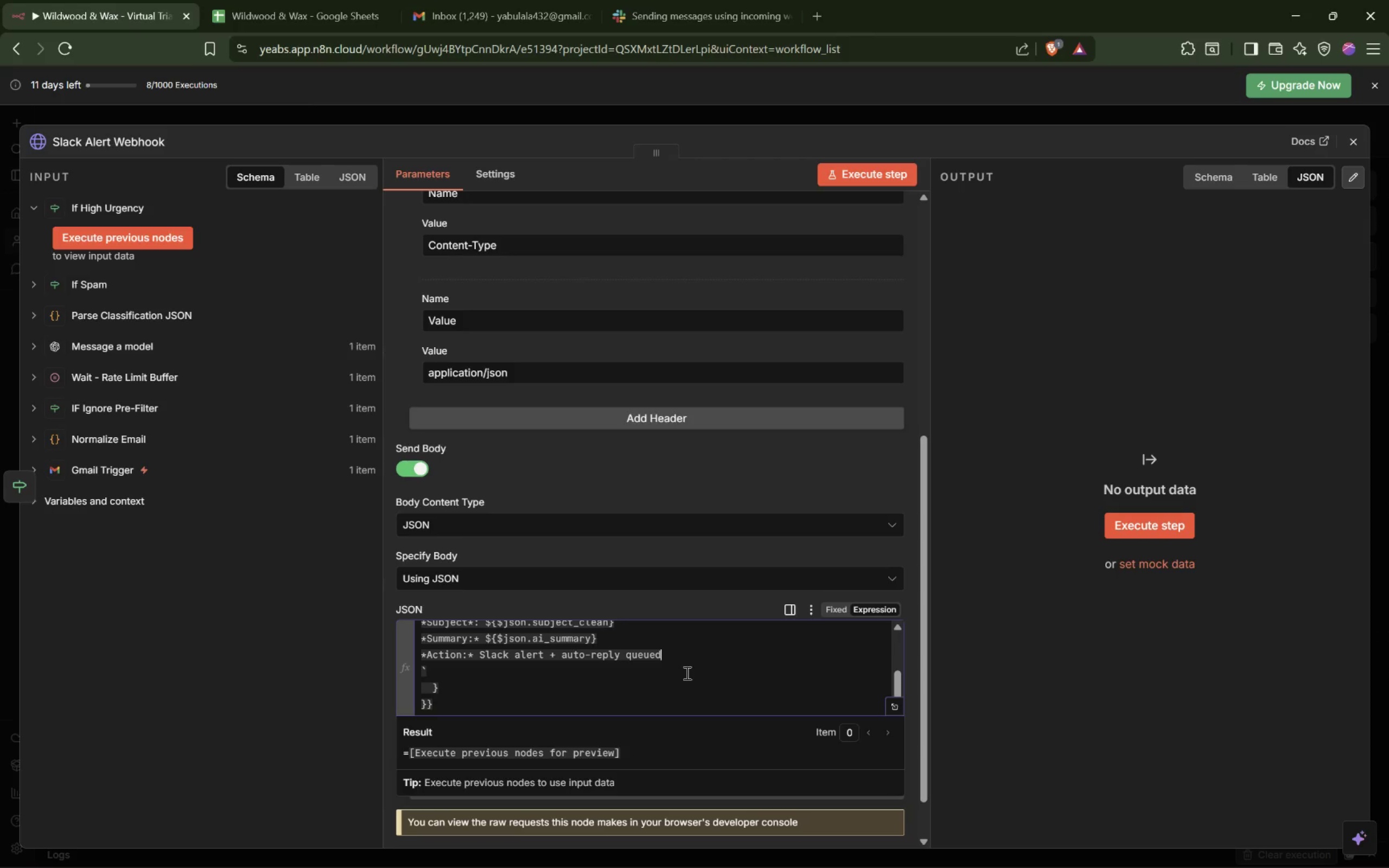 
key(ArrowUp)
 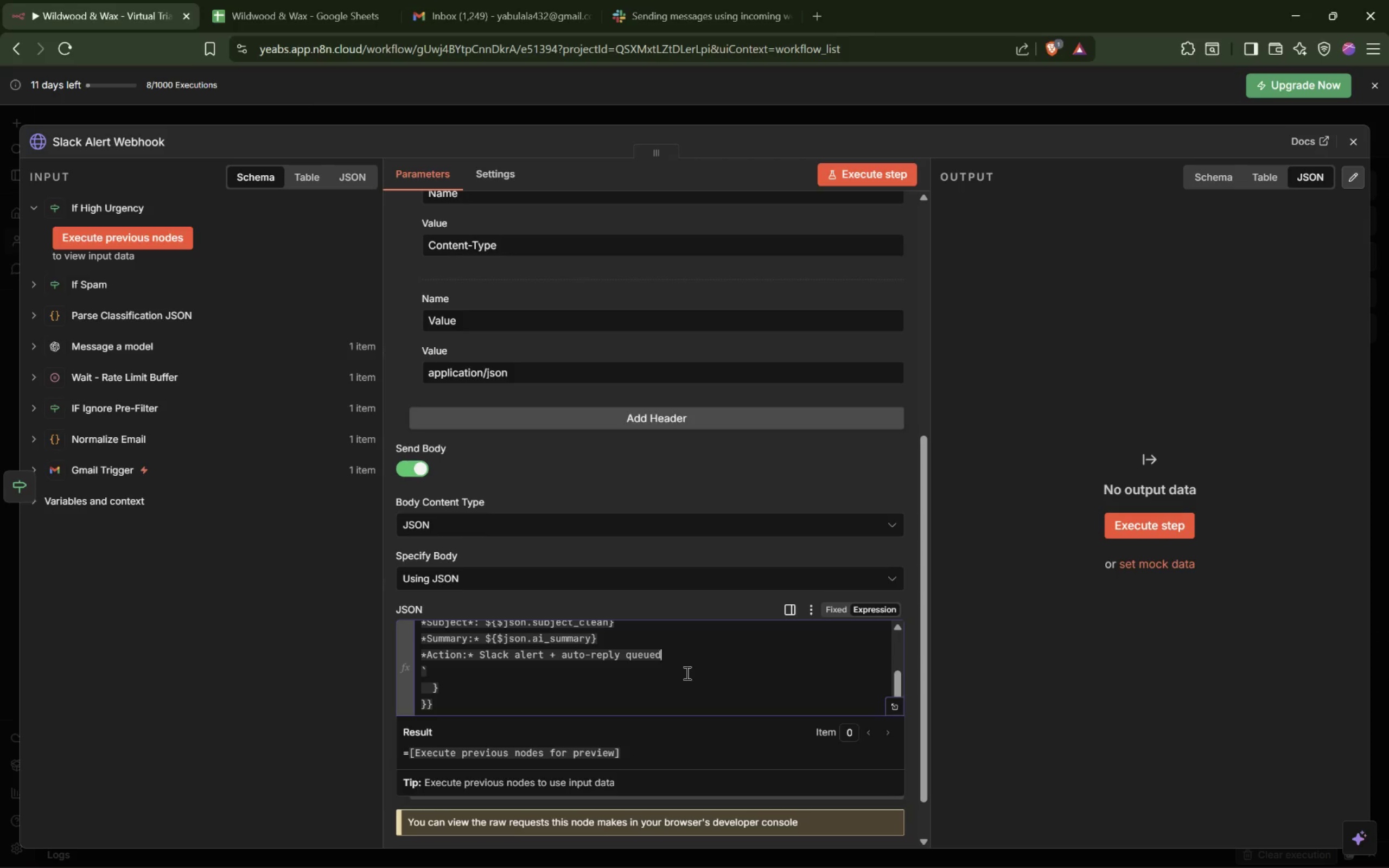 
key(ArrowDown)
 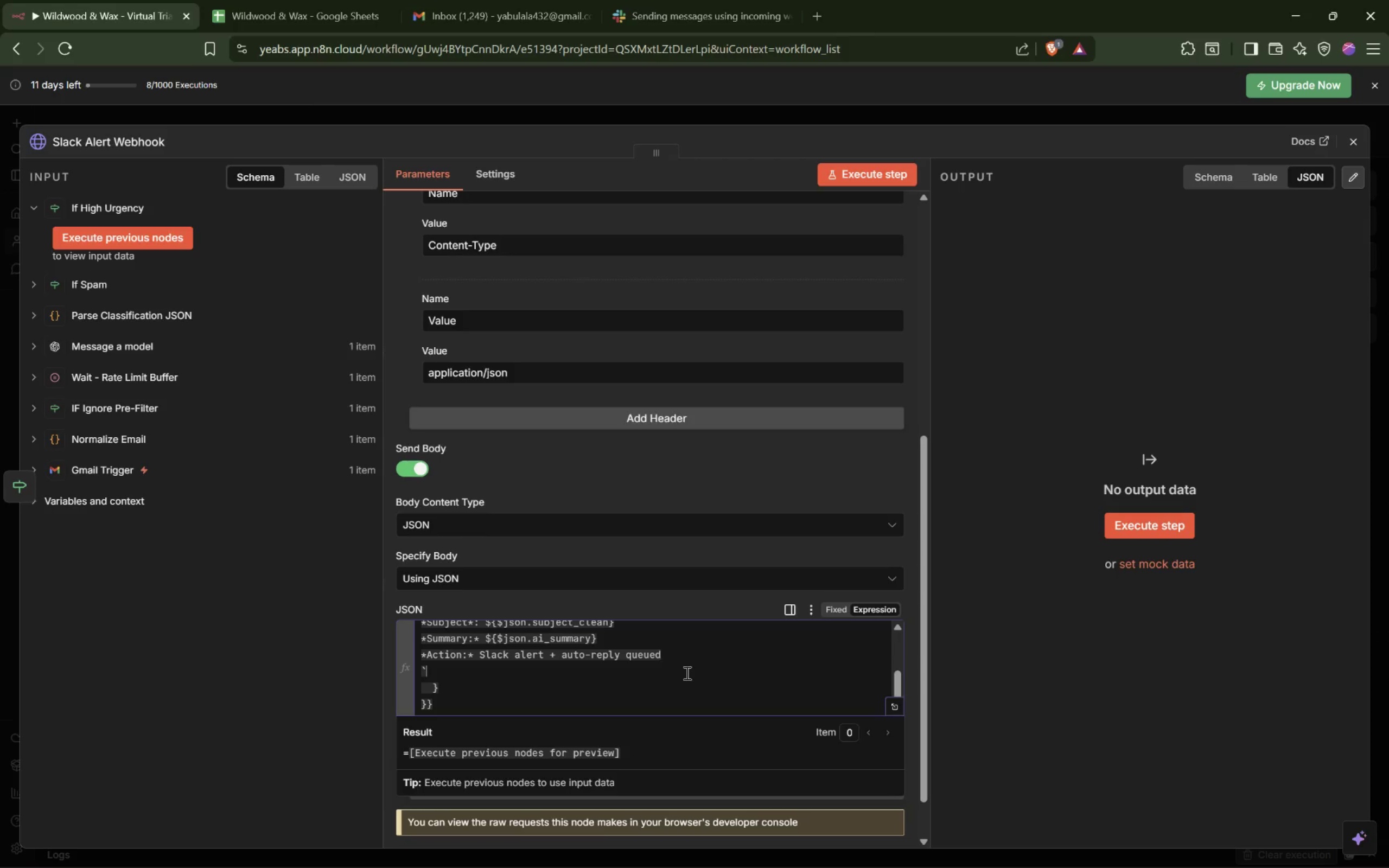 
key(ArrowDown)
 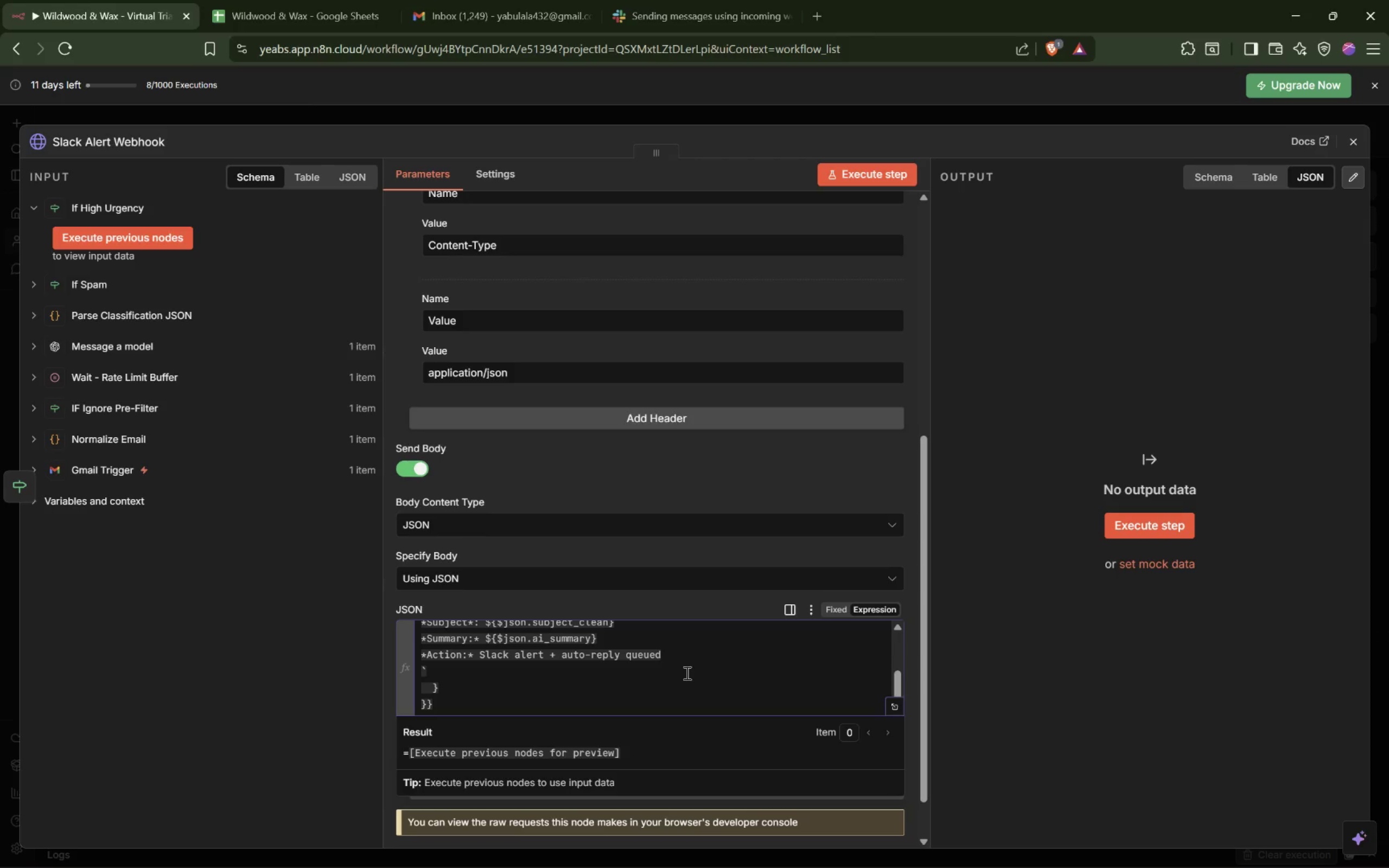 
key(ArrowLeft)
 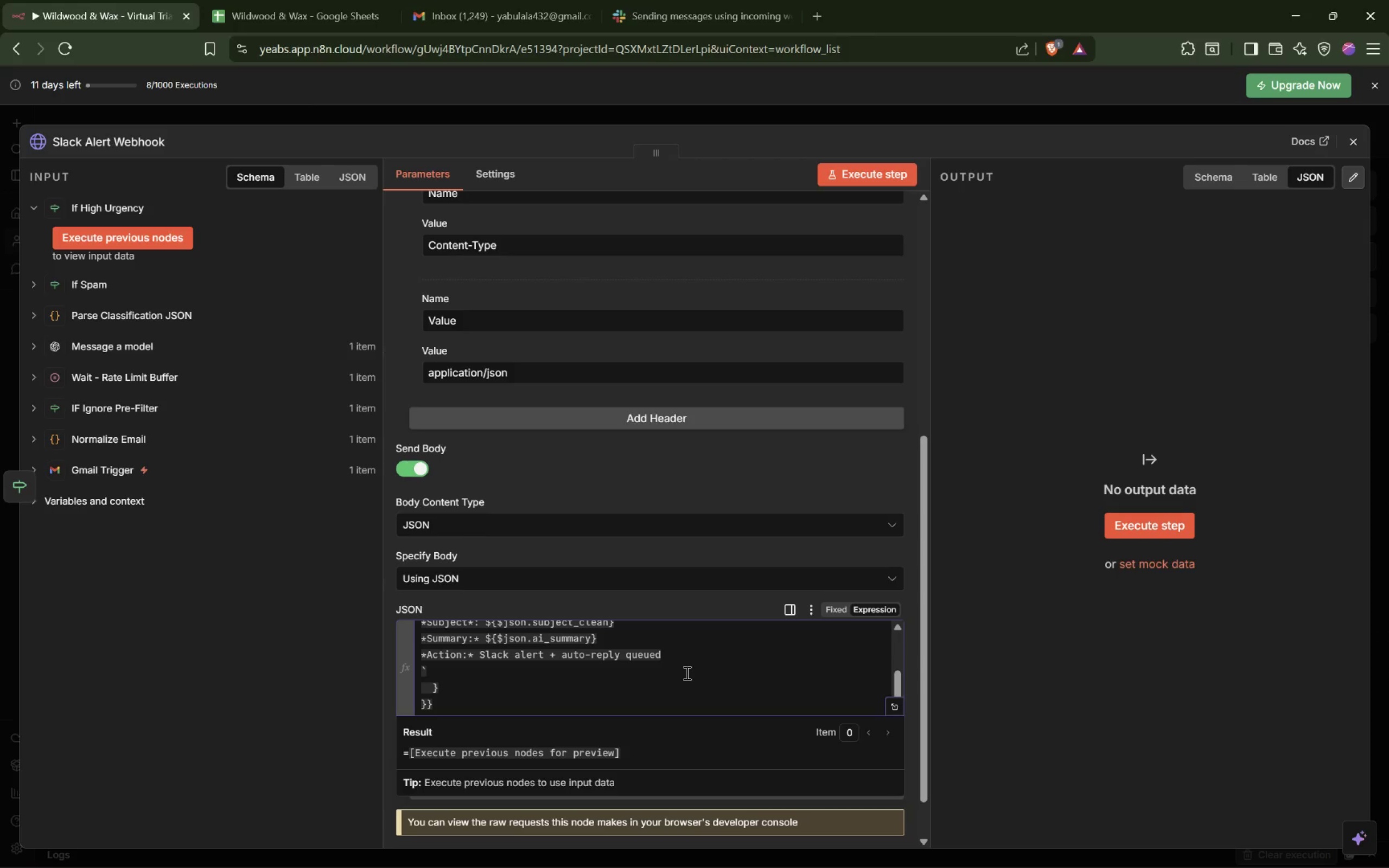 
key(Backspace)
 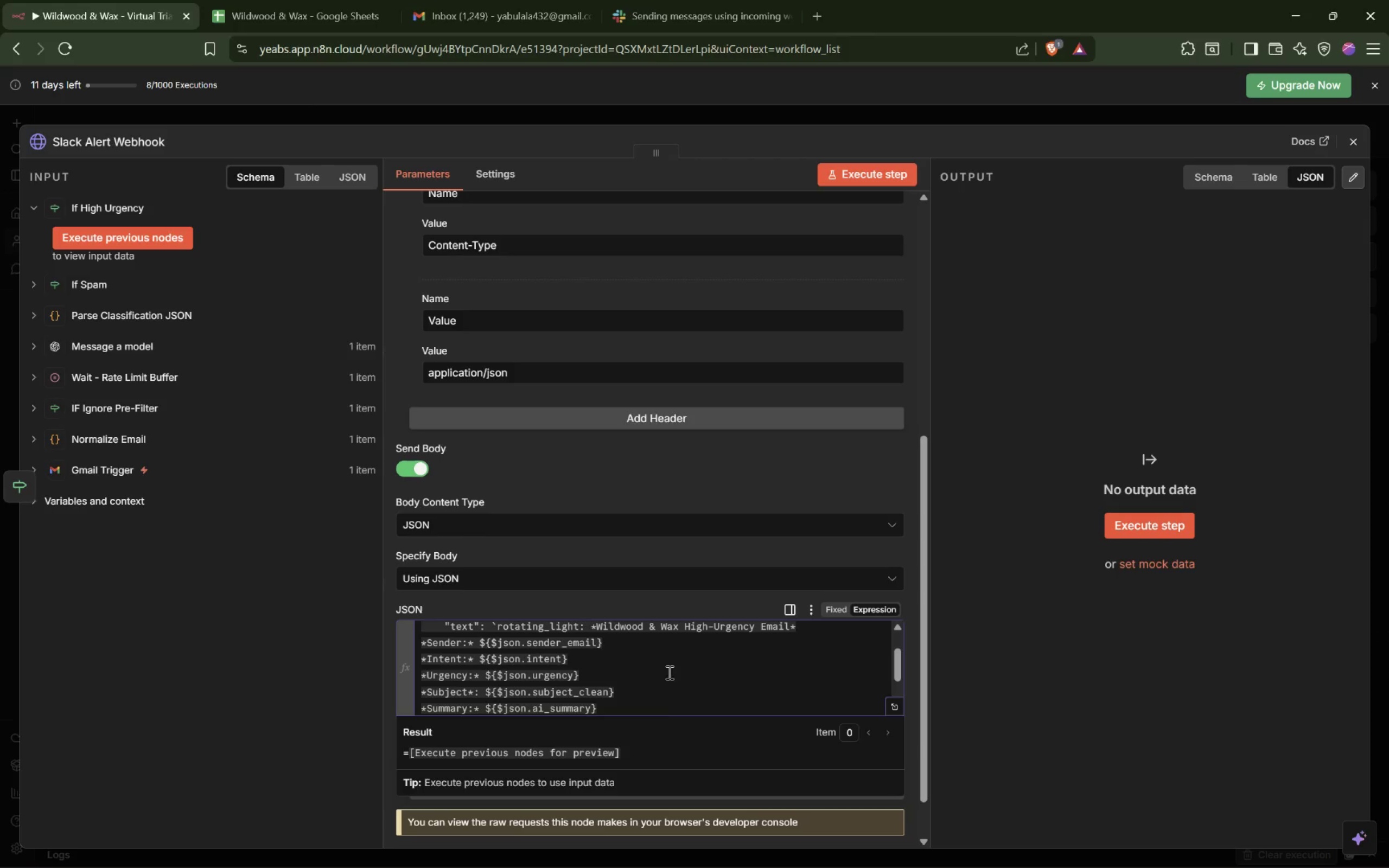 
left_click_drag(start_coordinate=[435, 642], to_coordinate=[457, 673])
 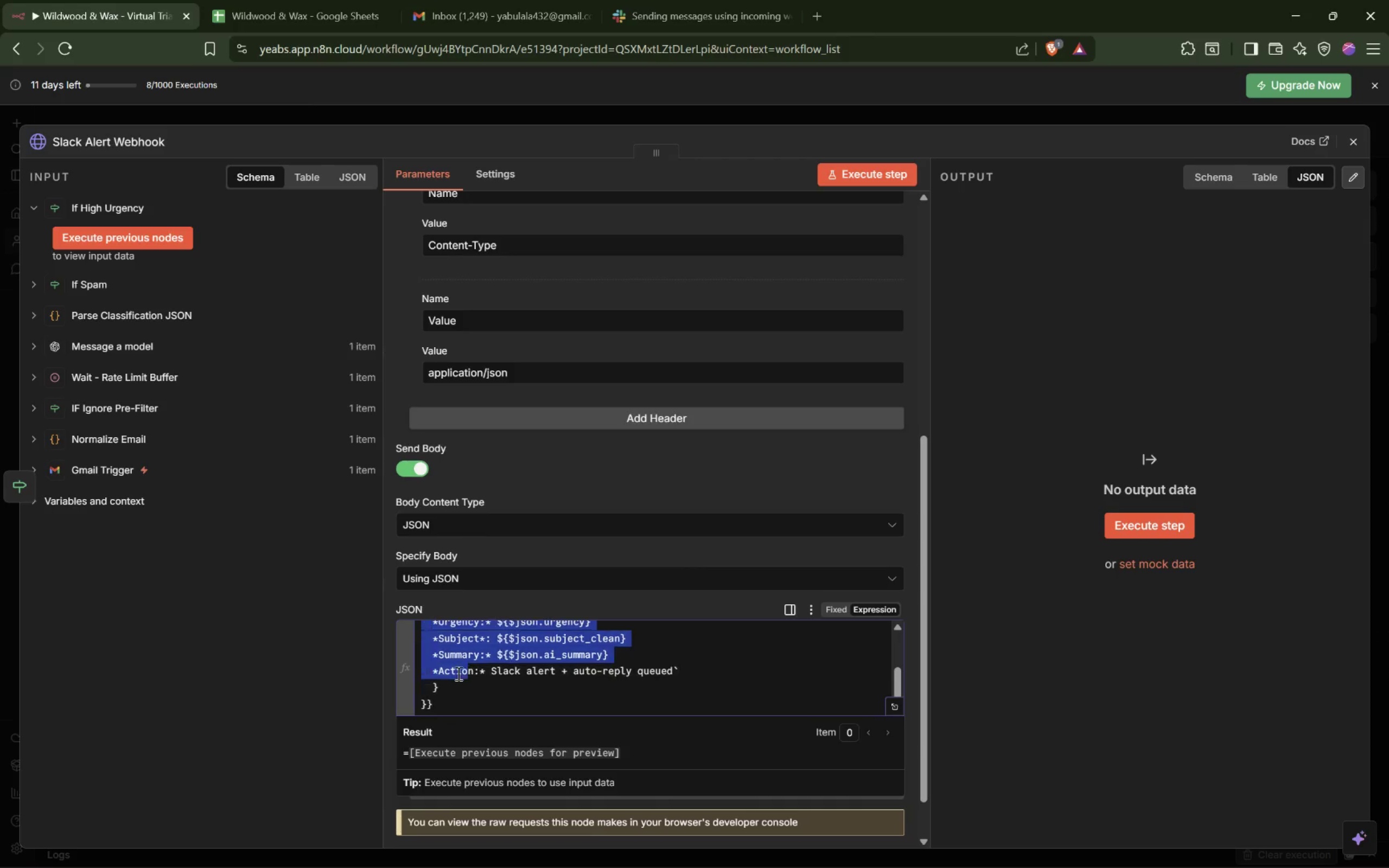 
key(Tab)
 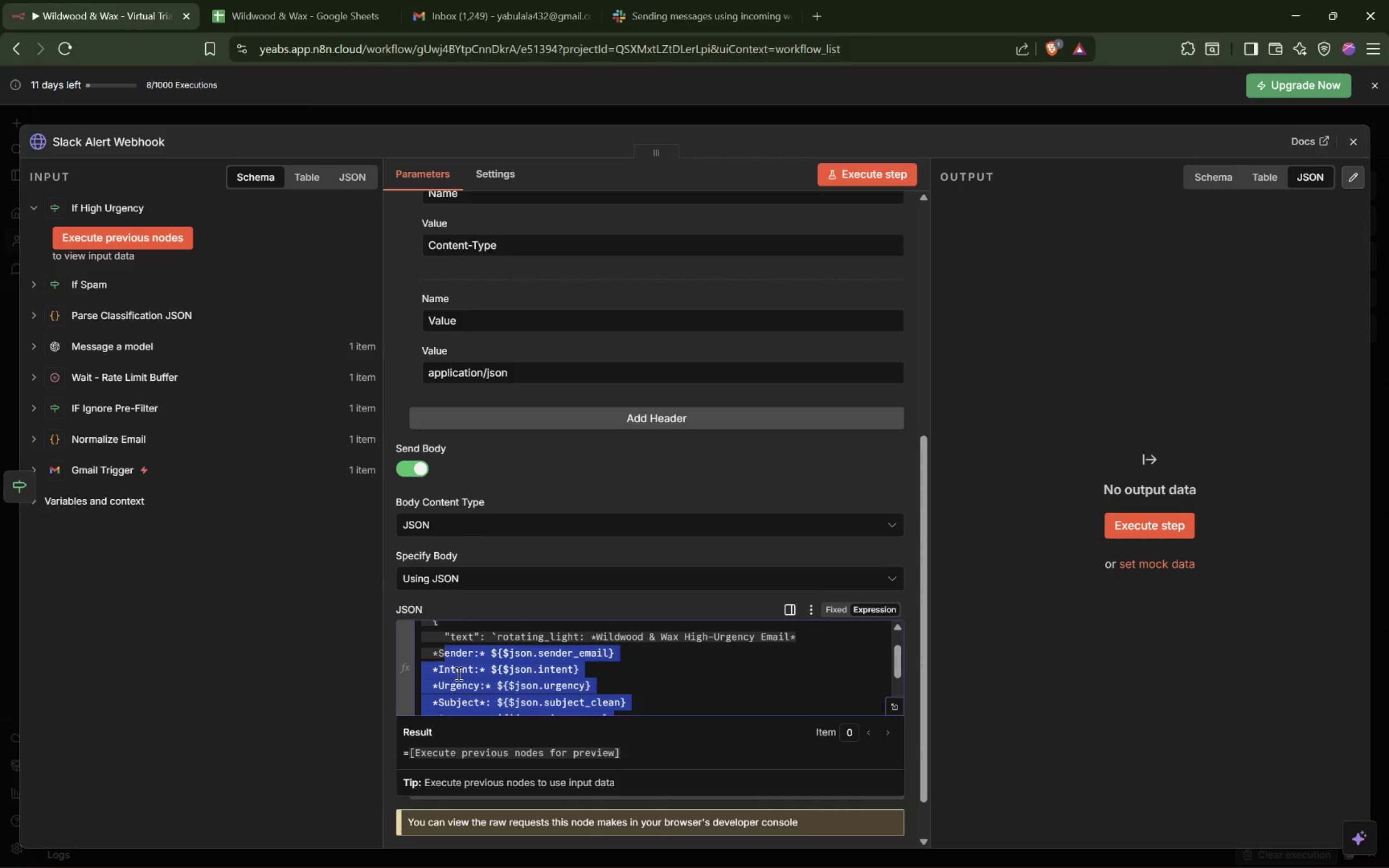 
key(Tab)
 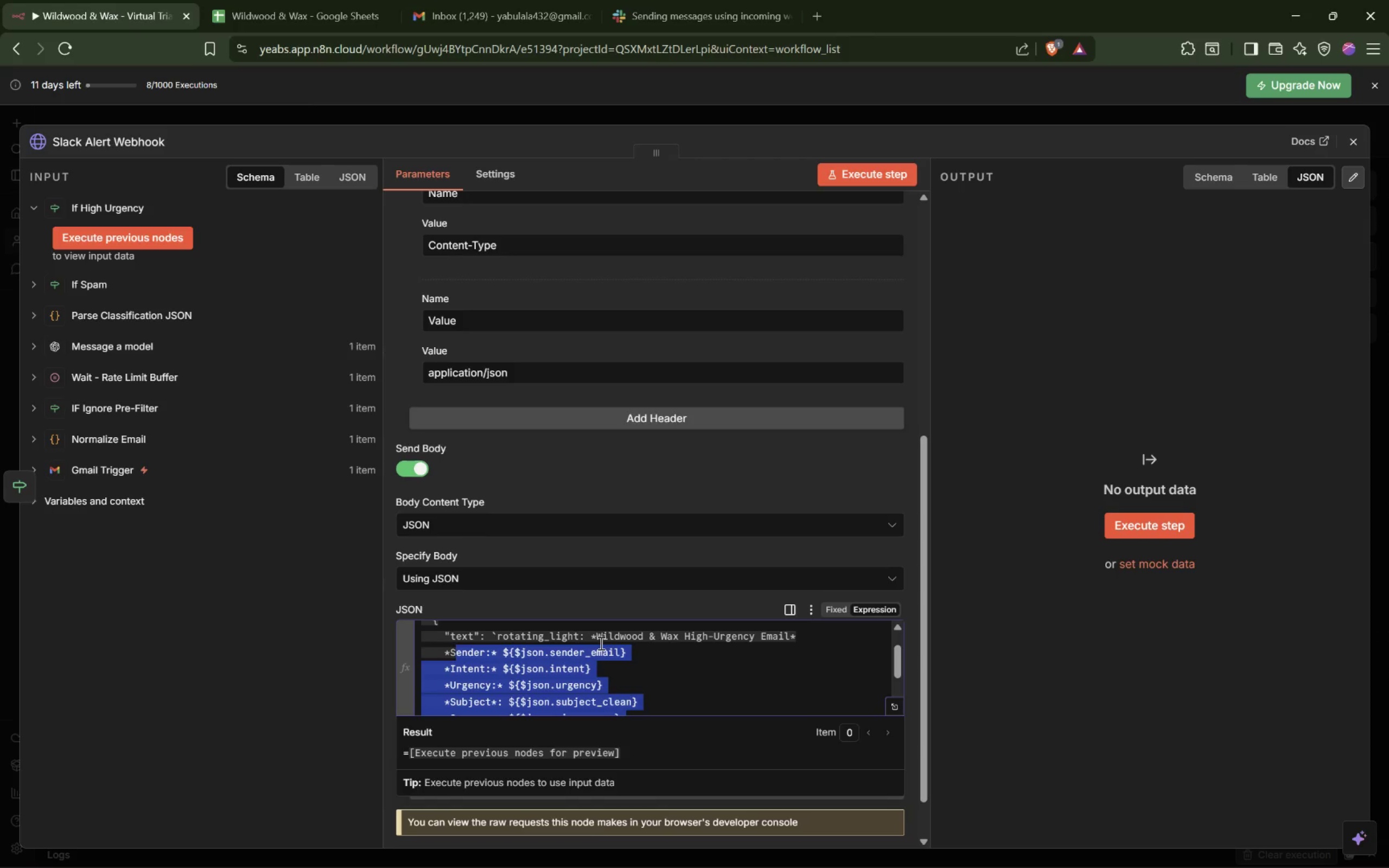 
left_click([588, 639])
 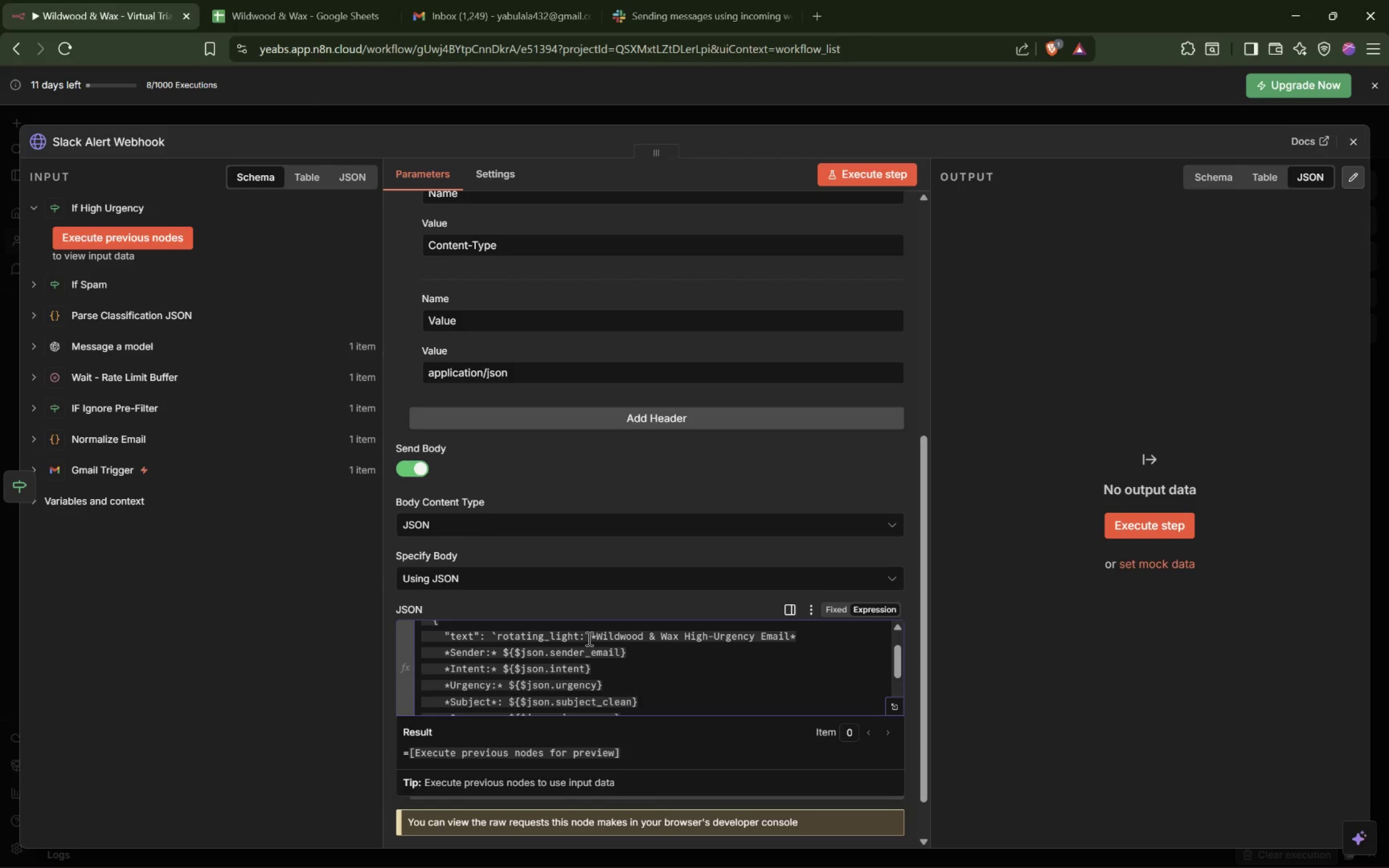 
key(Enter)
 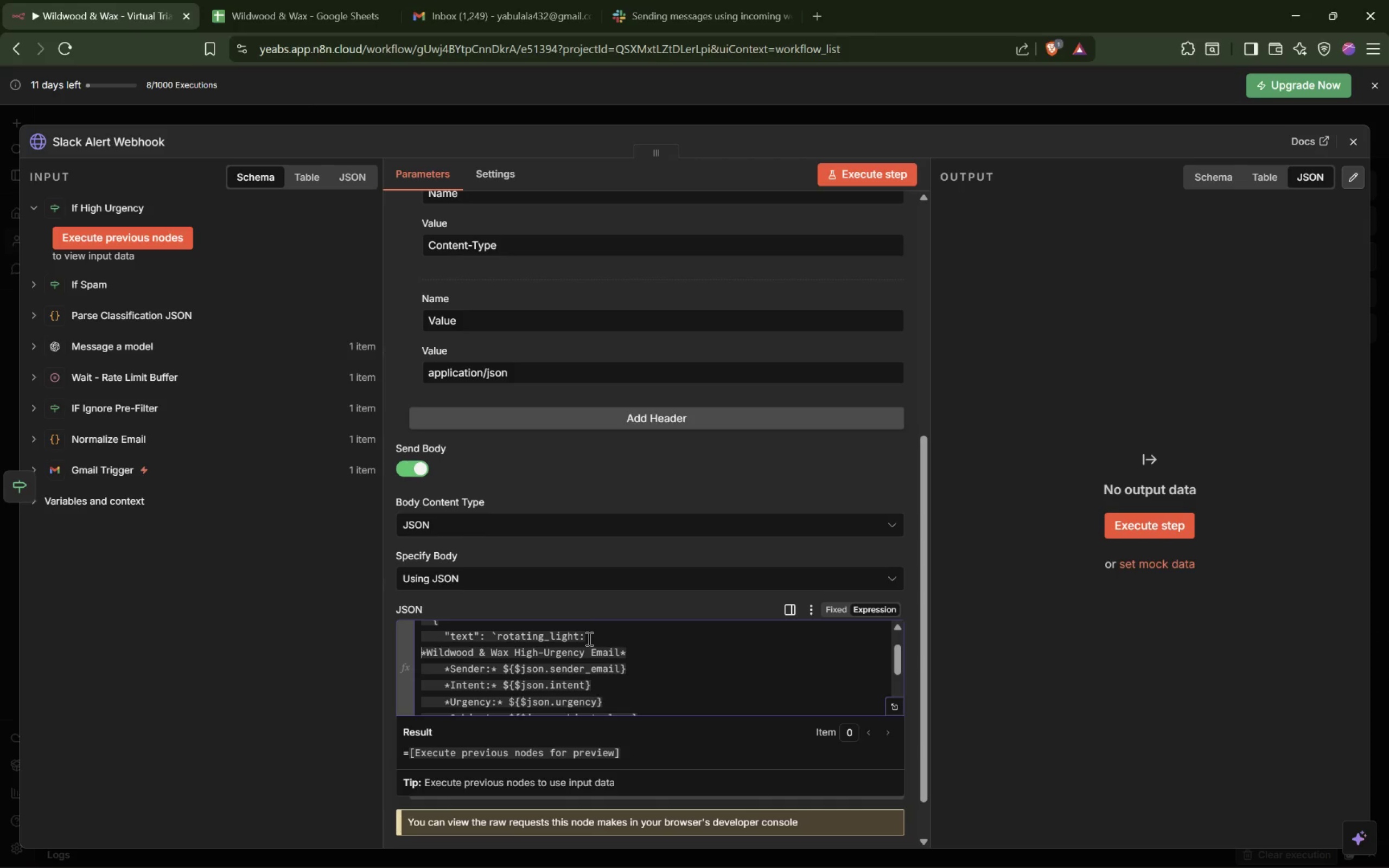 
key(Tab)
 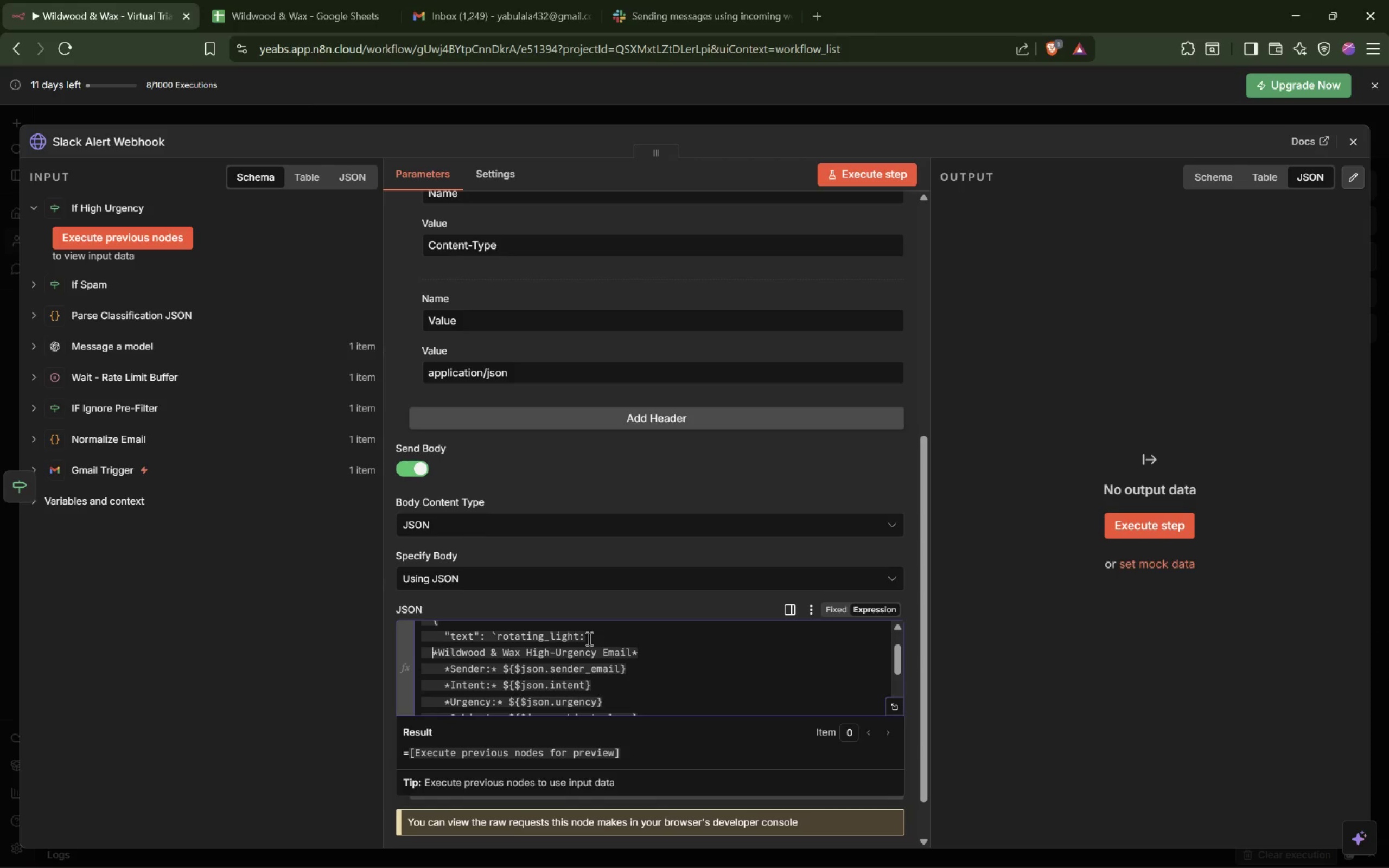 
key(Tab)
 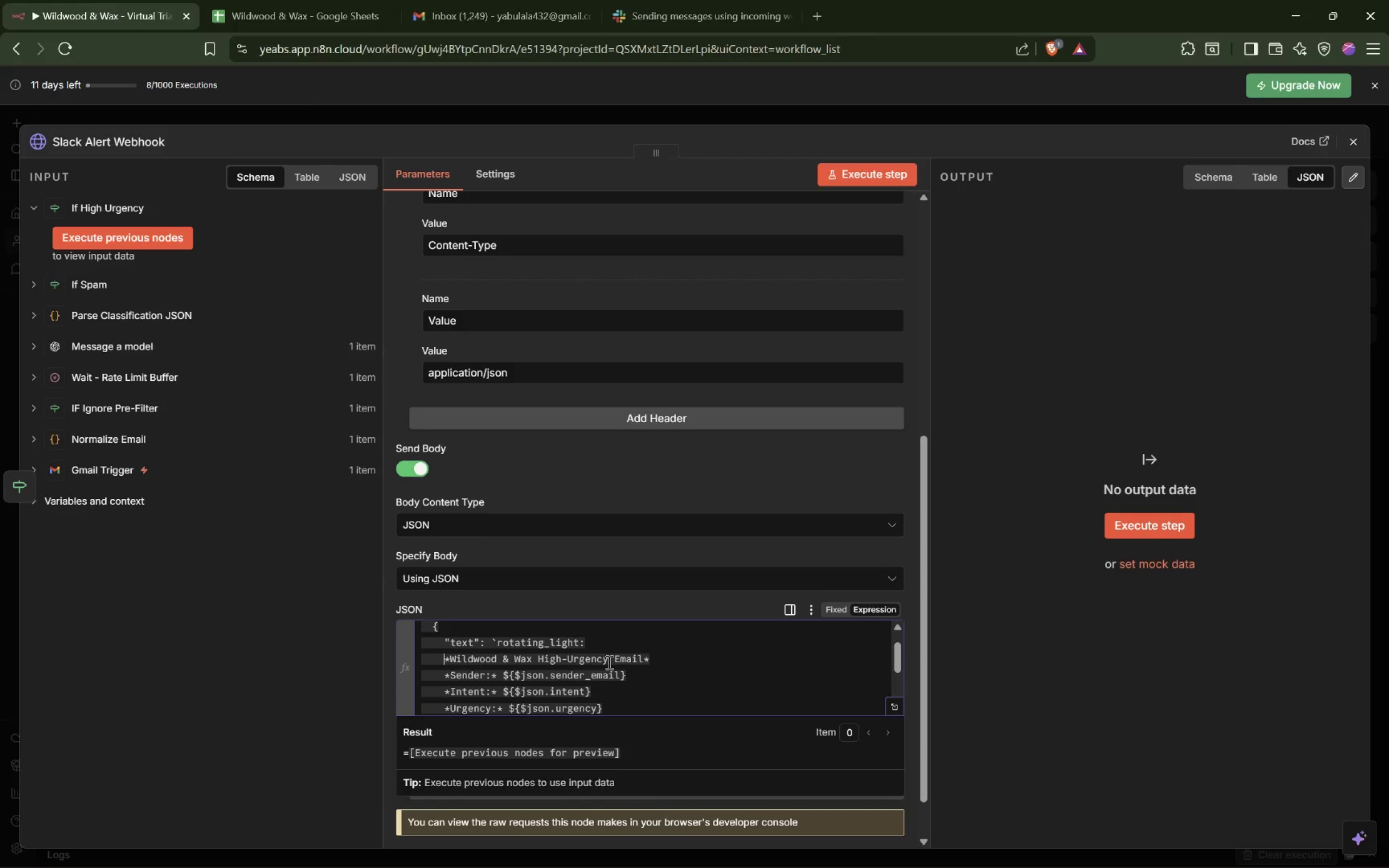 
wait(23.33)
 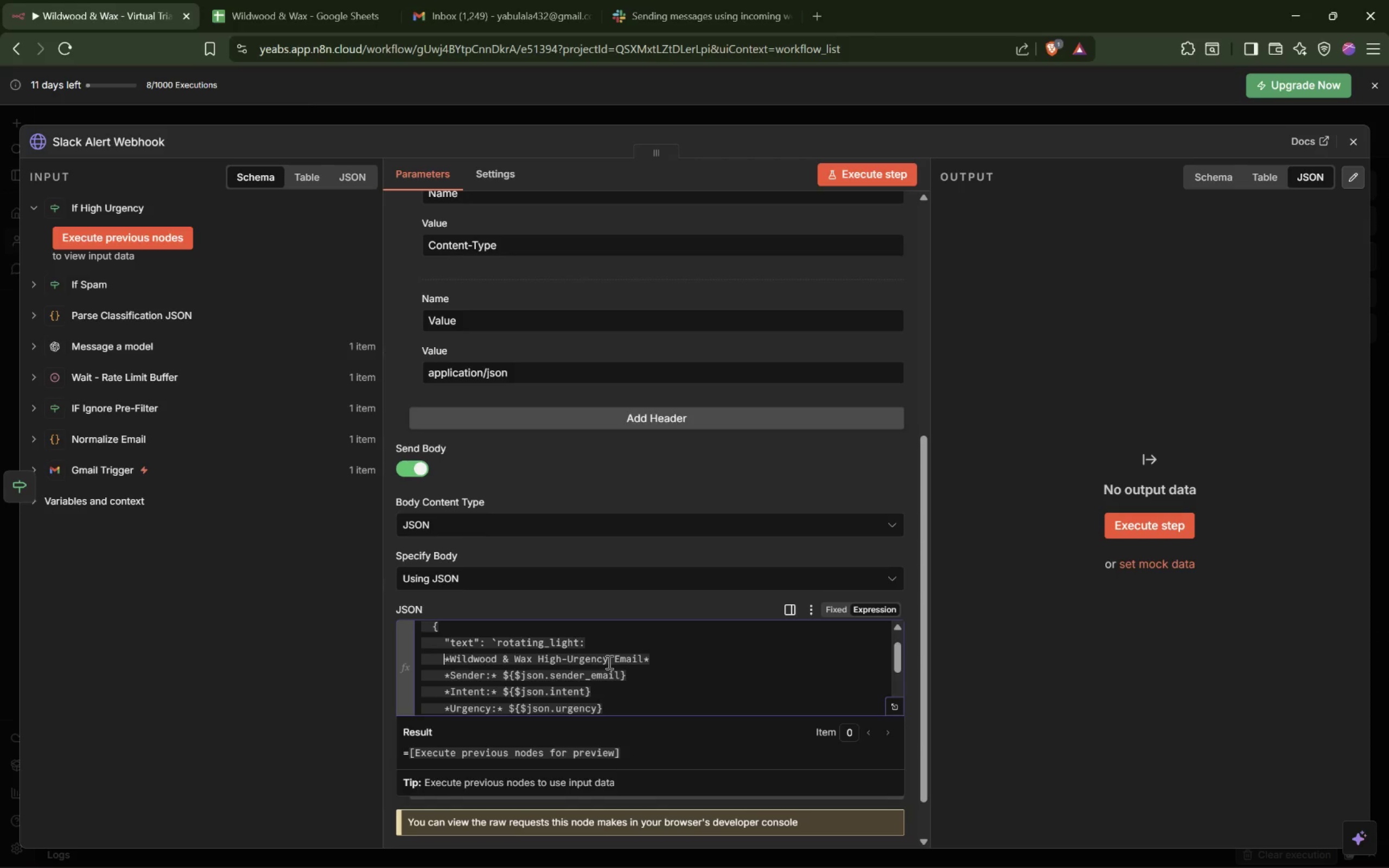 
scroll: coordinate [708, 647], scroll_direction: down, amount: 7.0
 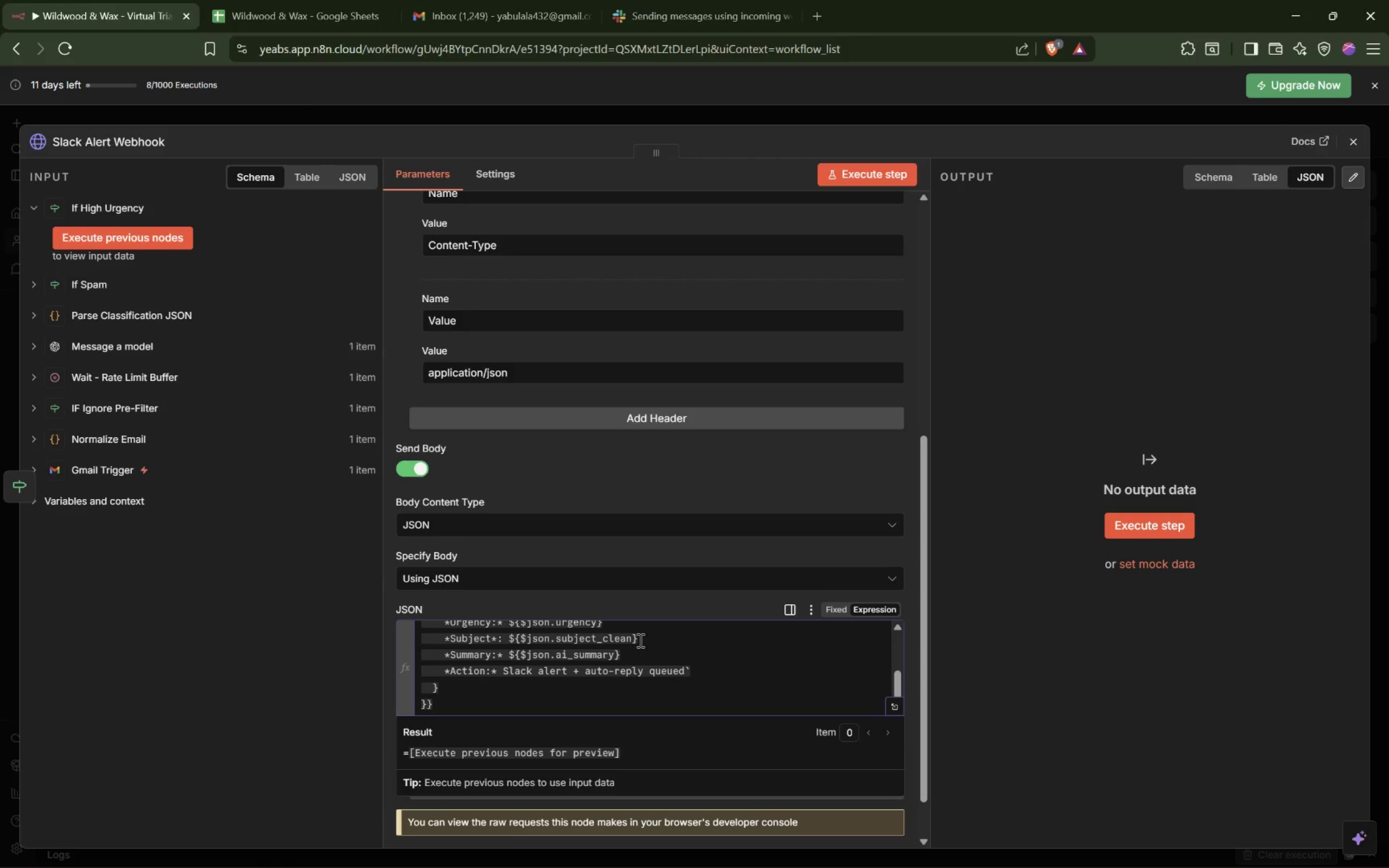 
scroll: coordinate [642, 652], scroll_direction: up, amount: 7.0
 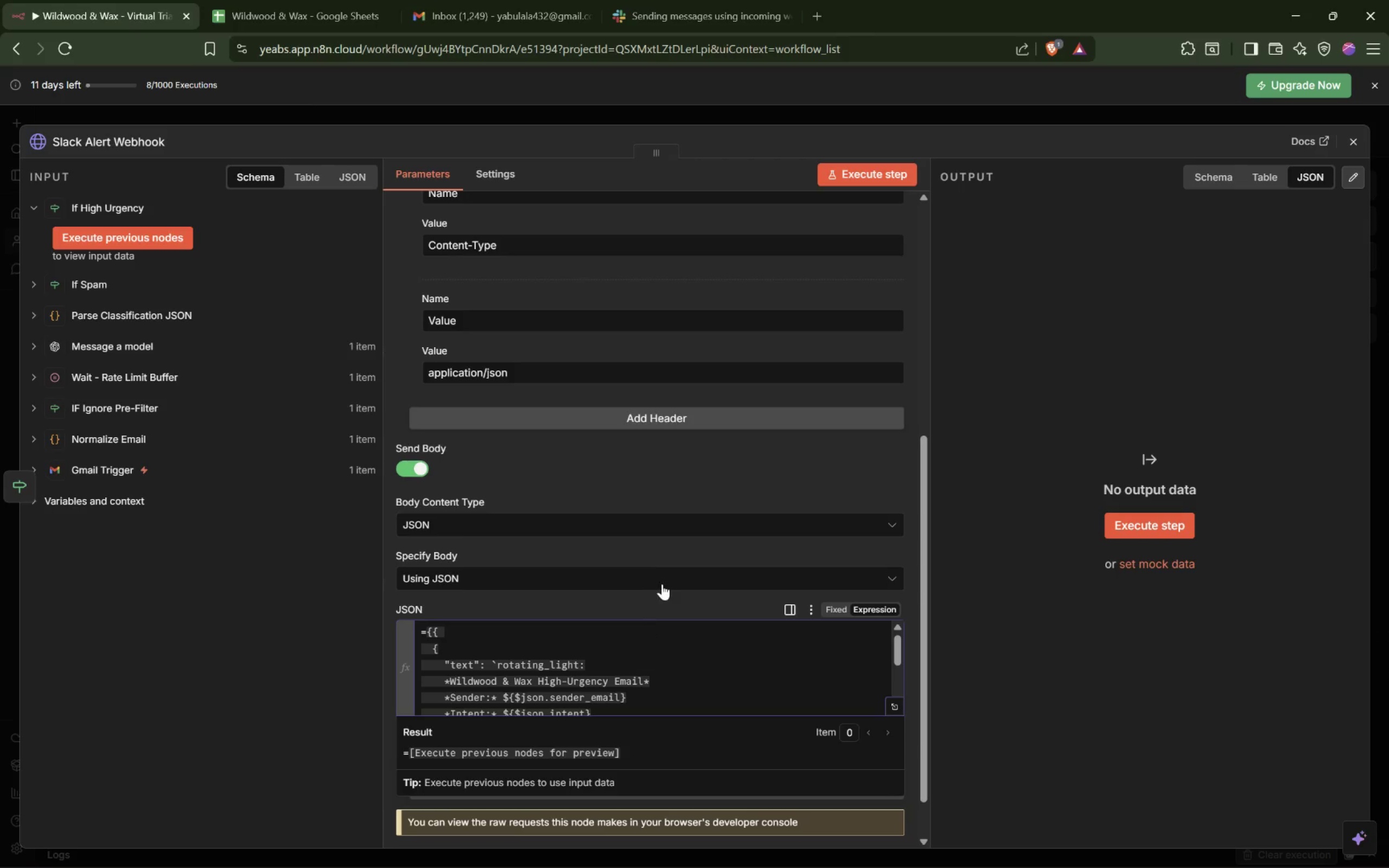 
scroll: coordinate [664, 576], scroll_direction: down, amount: 8.0
 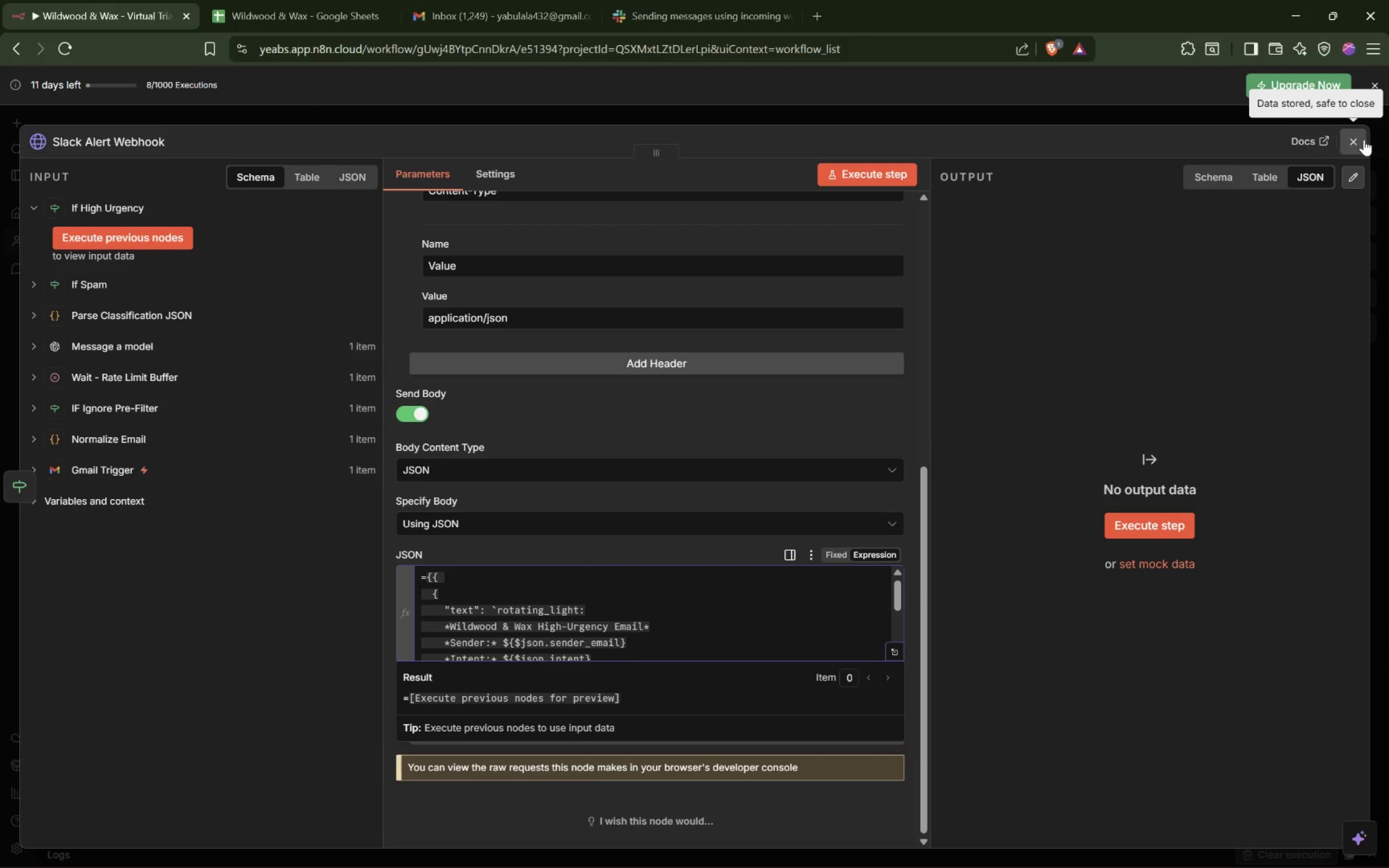 
left_click([1364, 139])
 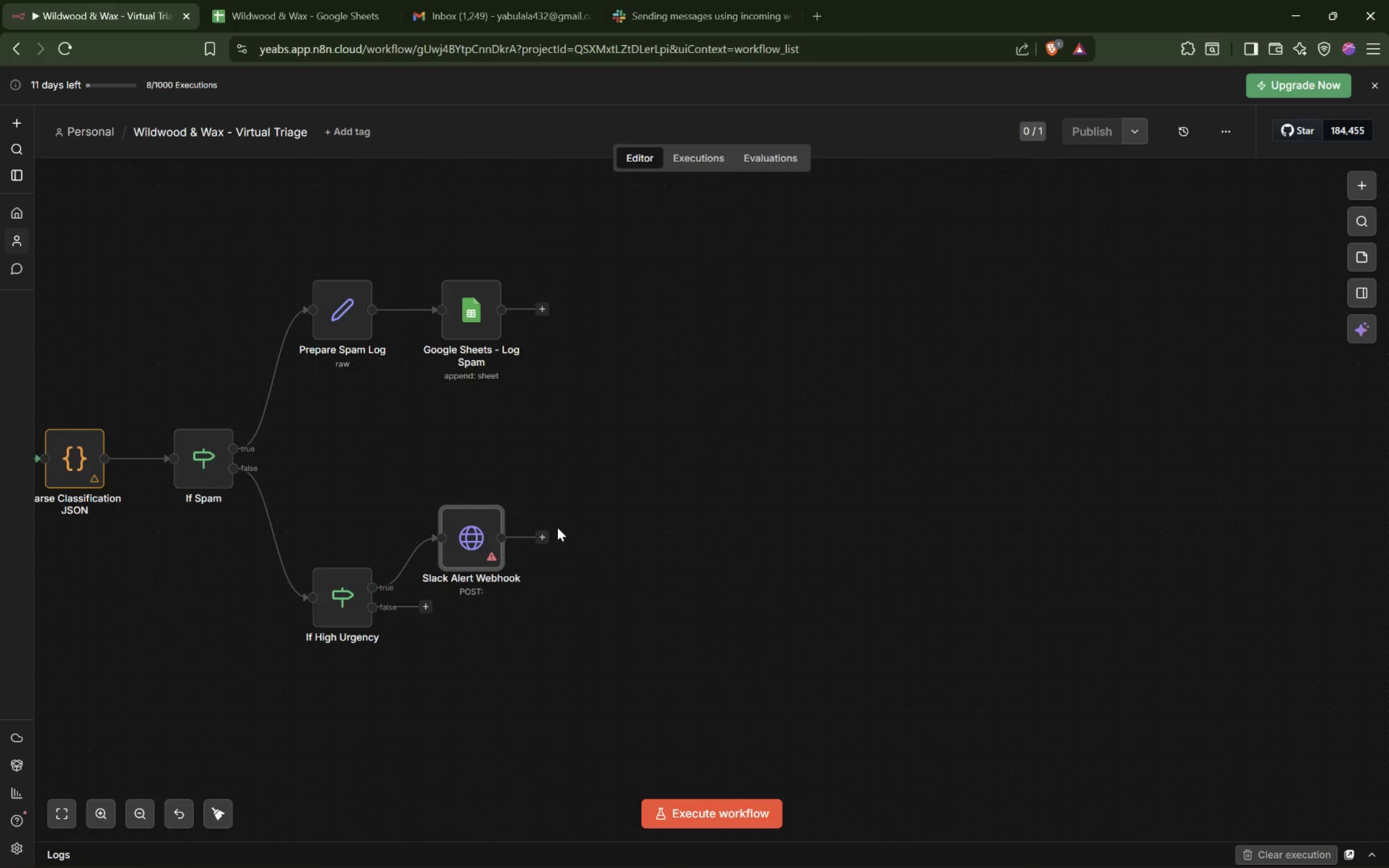 
left_click_drag(start_coordinate=[455, 545], to_coordinate=[574, 593])
 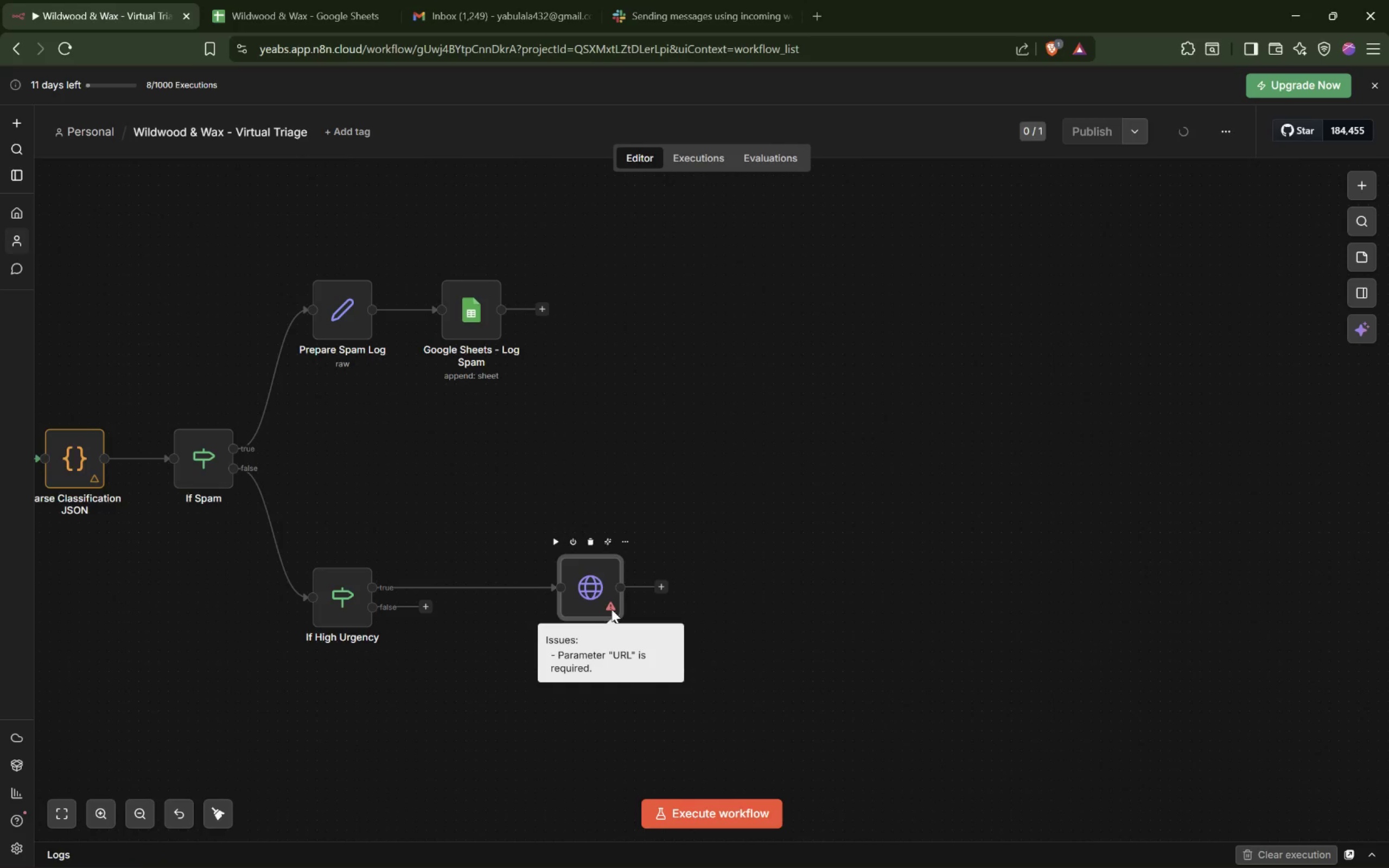 
double_click([611, 609])
 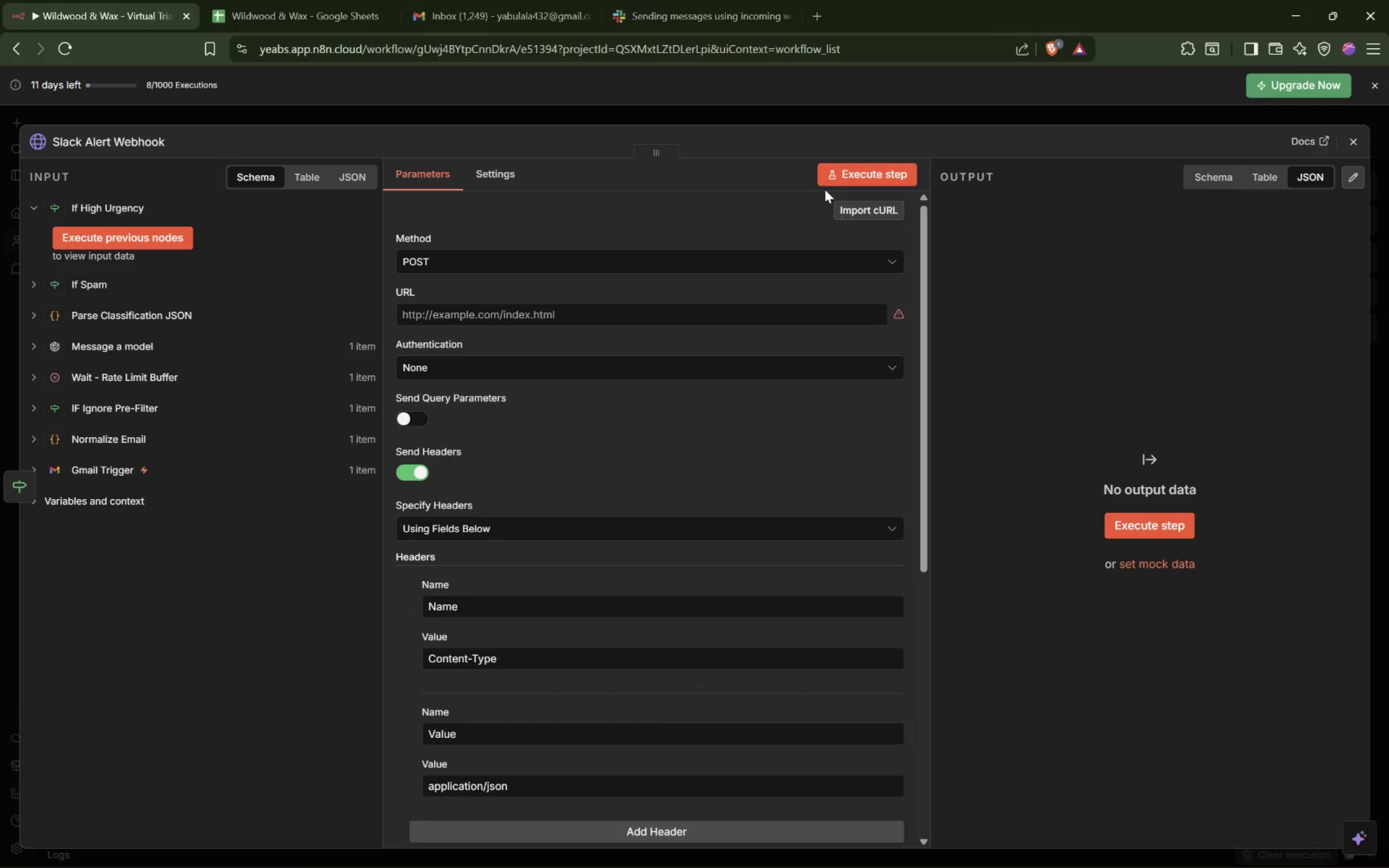 
left_click([835, 111])
 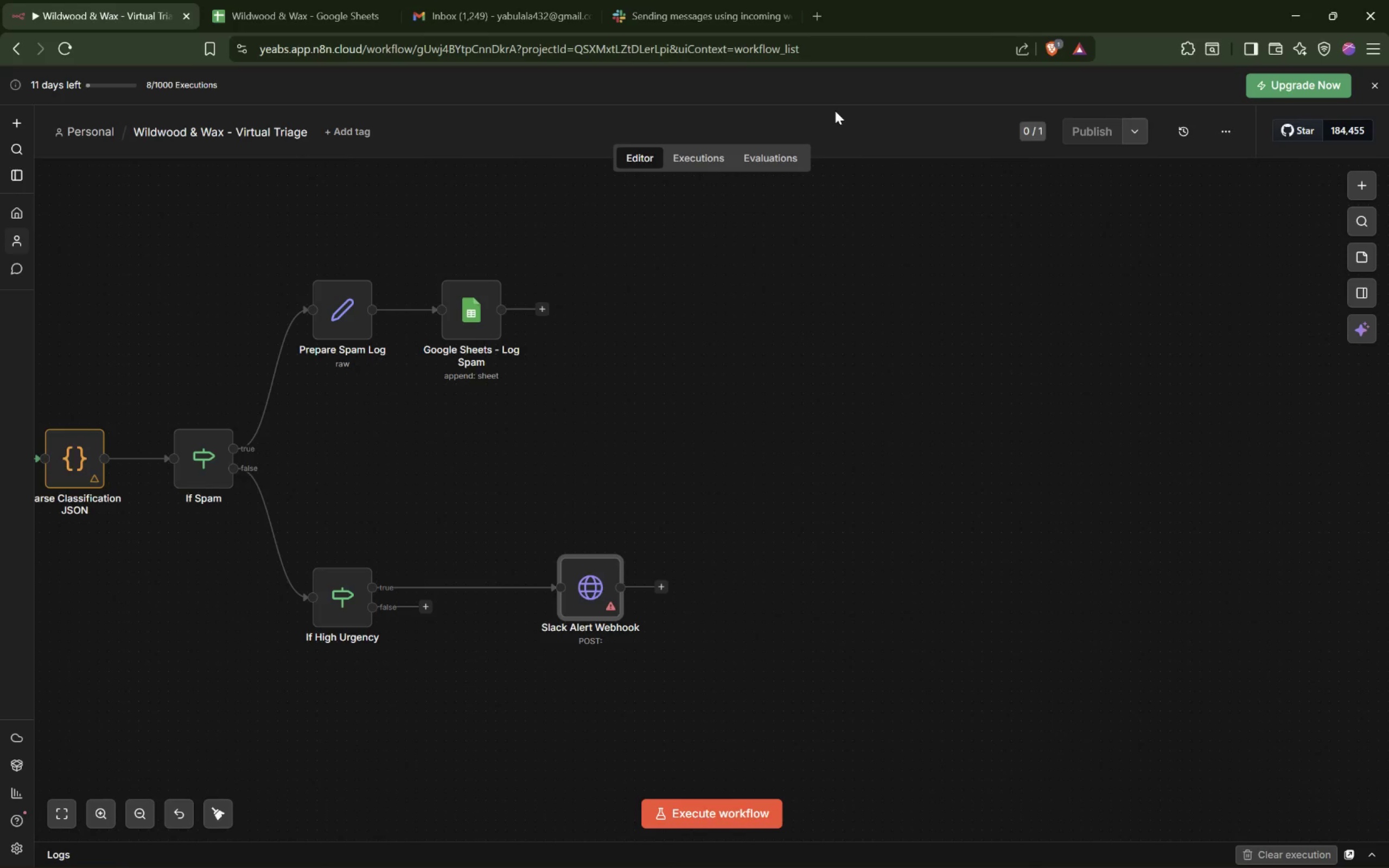 
wait(25.58)
 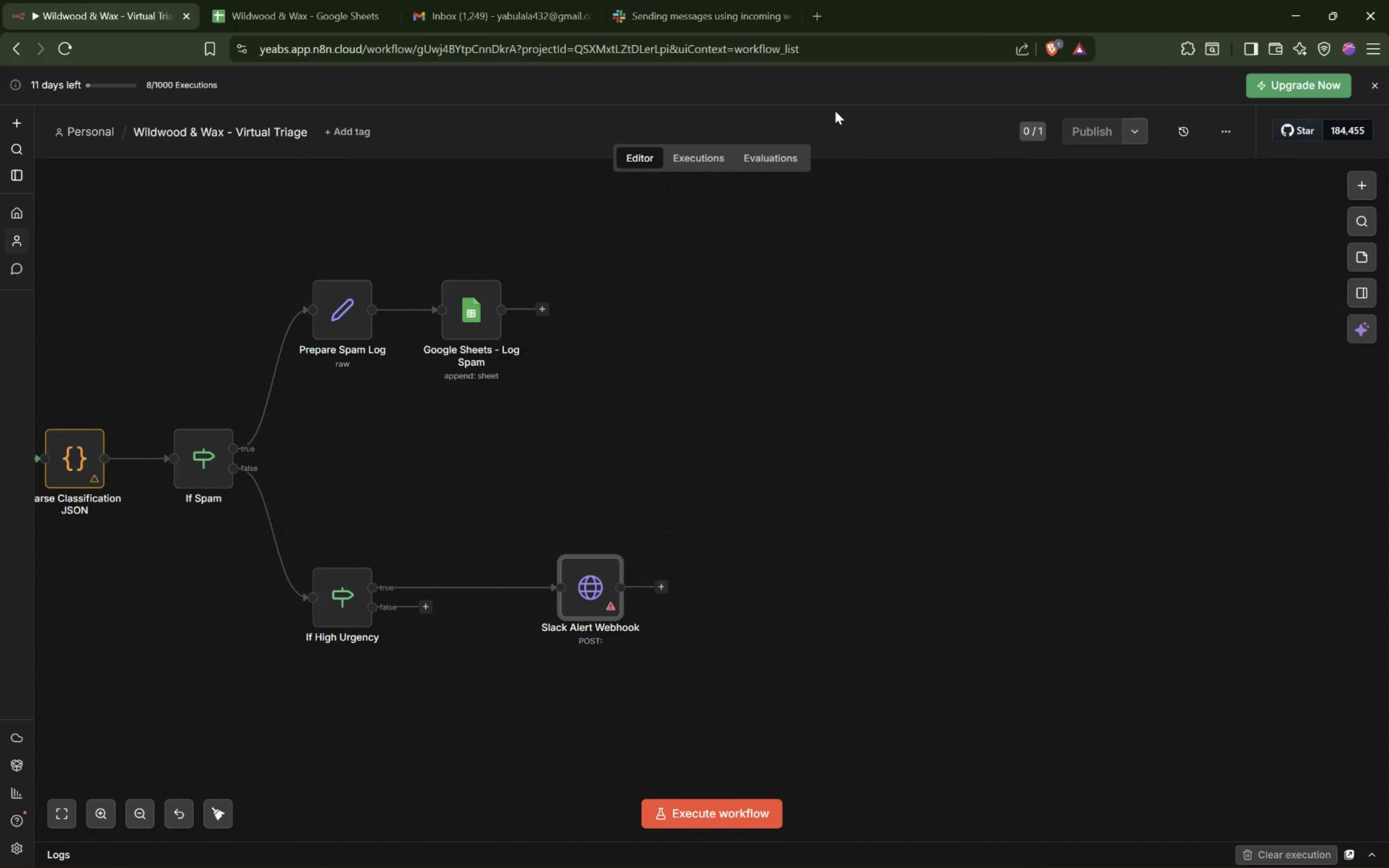 
left_click([690, 9])
 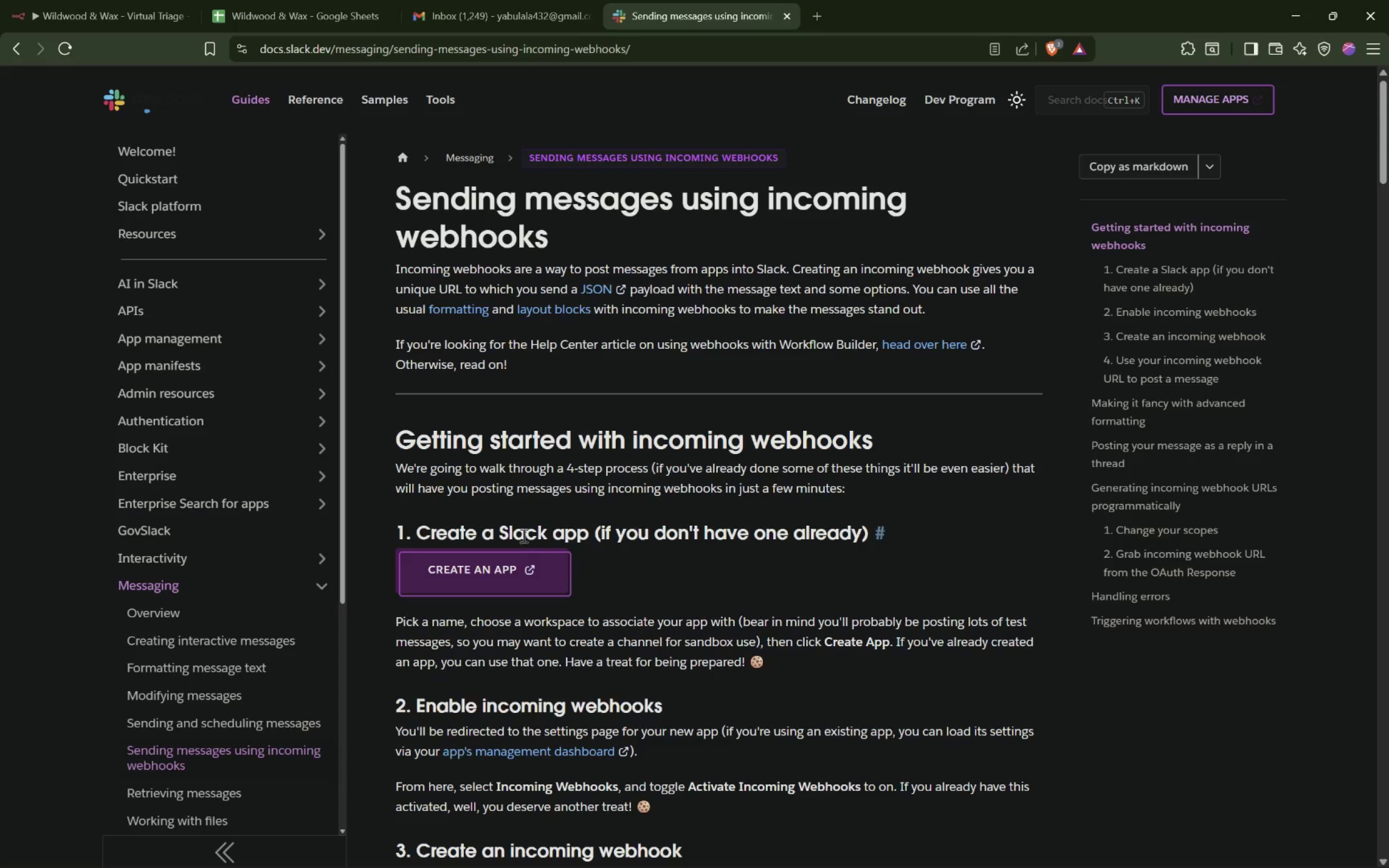 
left_click([480, 576])
 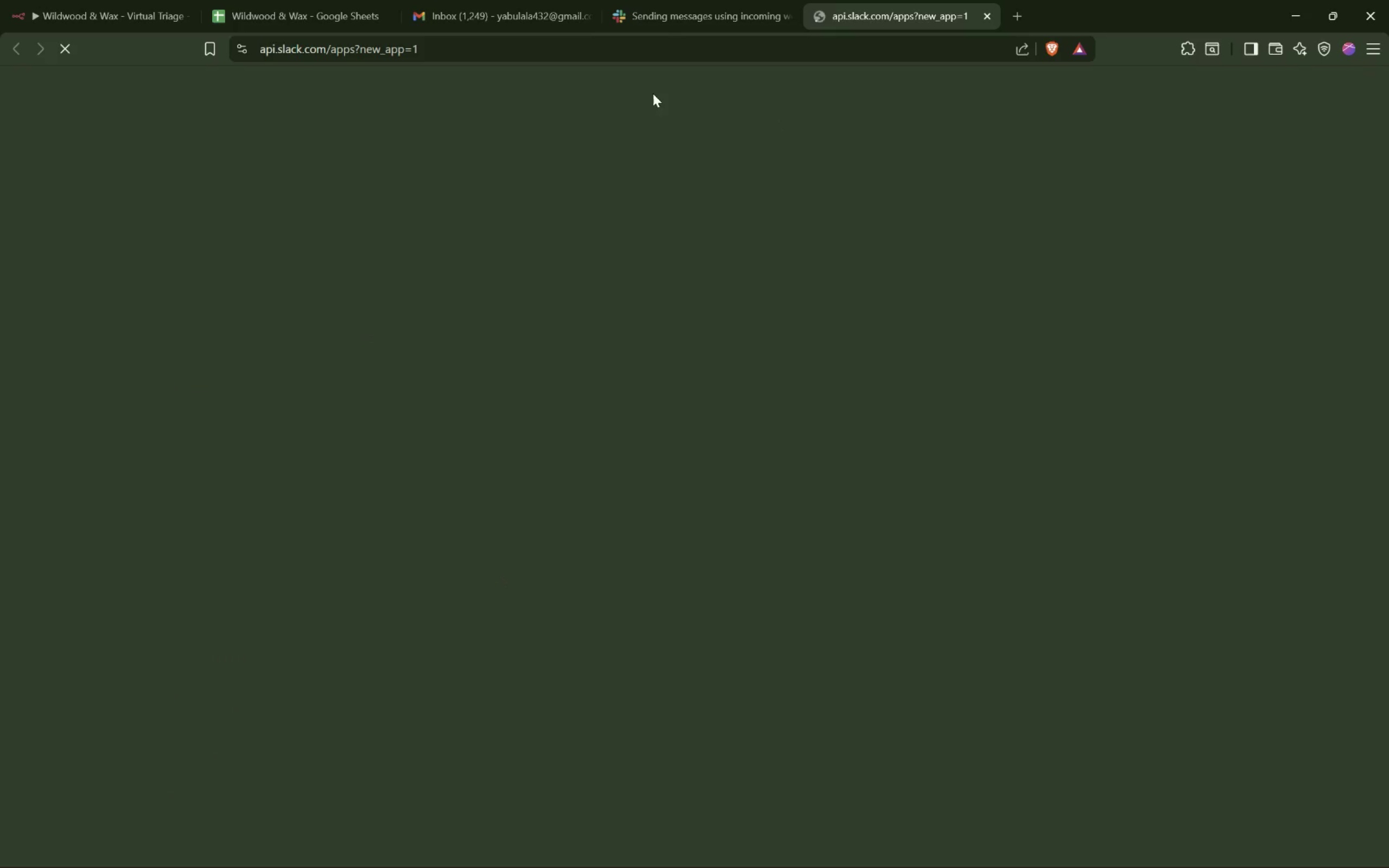 
left_click([704, 5])
 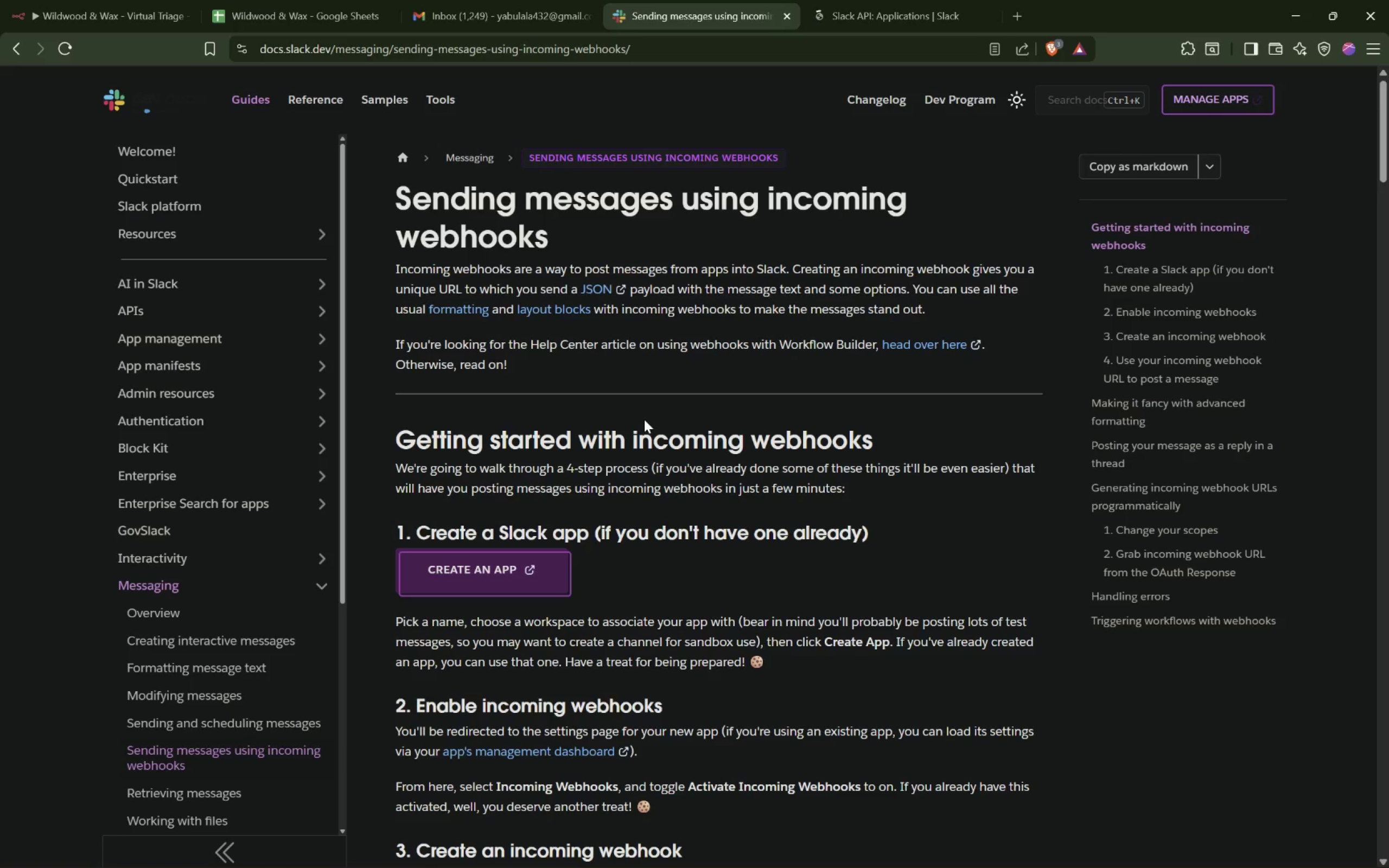 
scroll: coordinate [644, 419], scroll_direction: down, amount: 2.0
 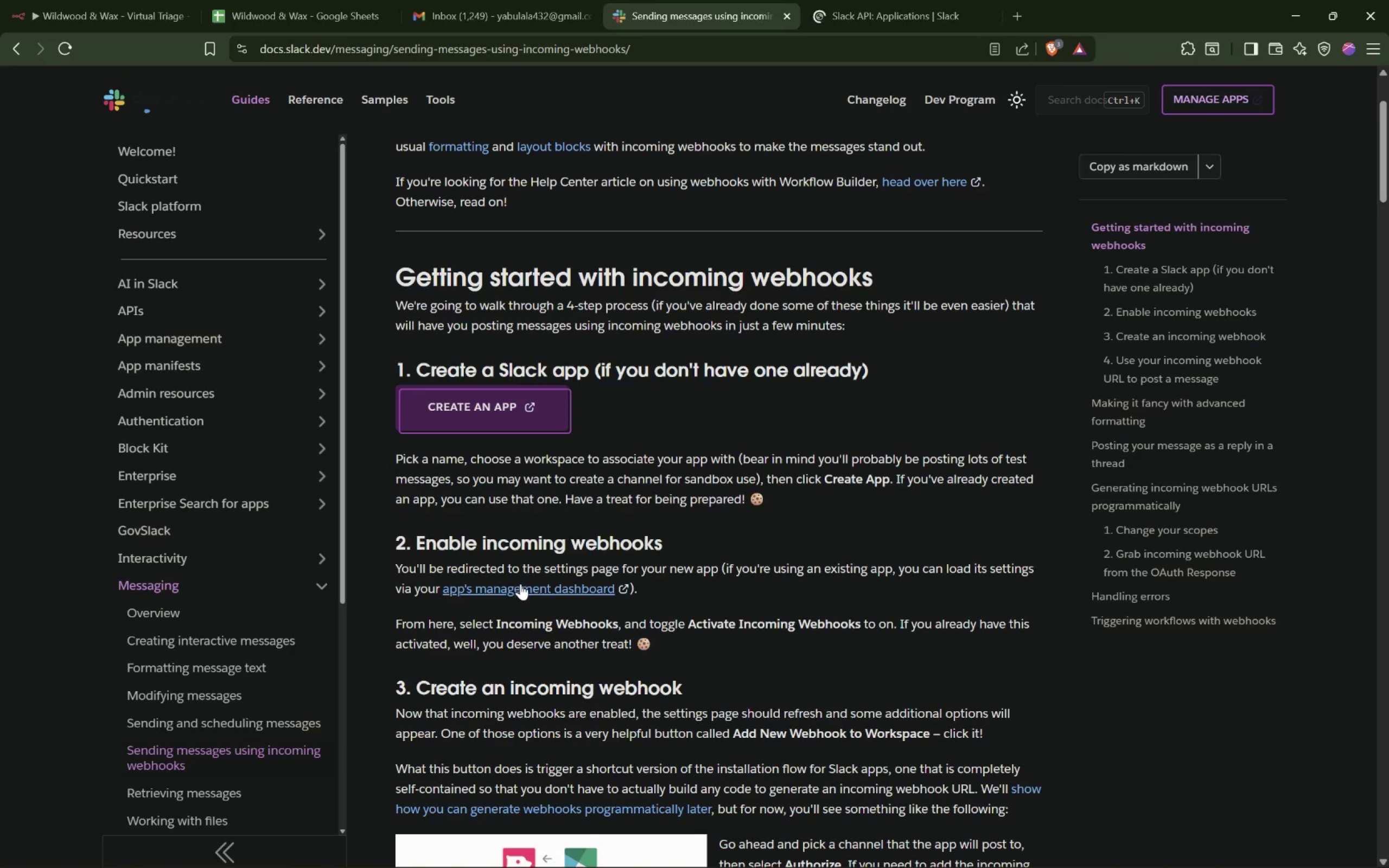 
wait(5.8)
 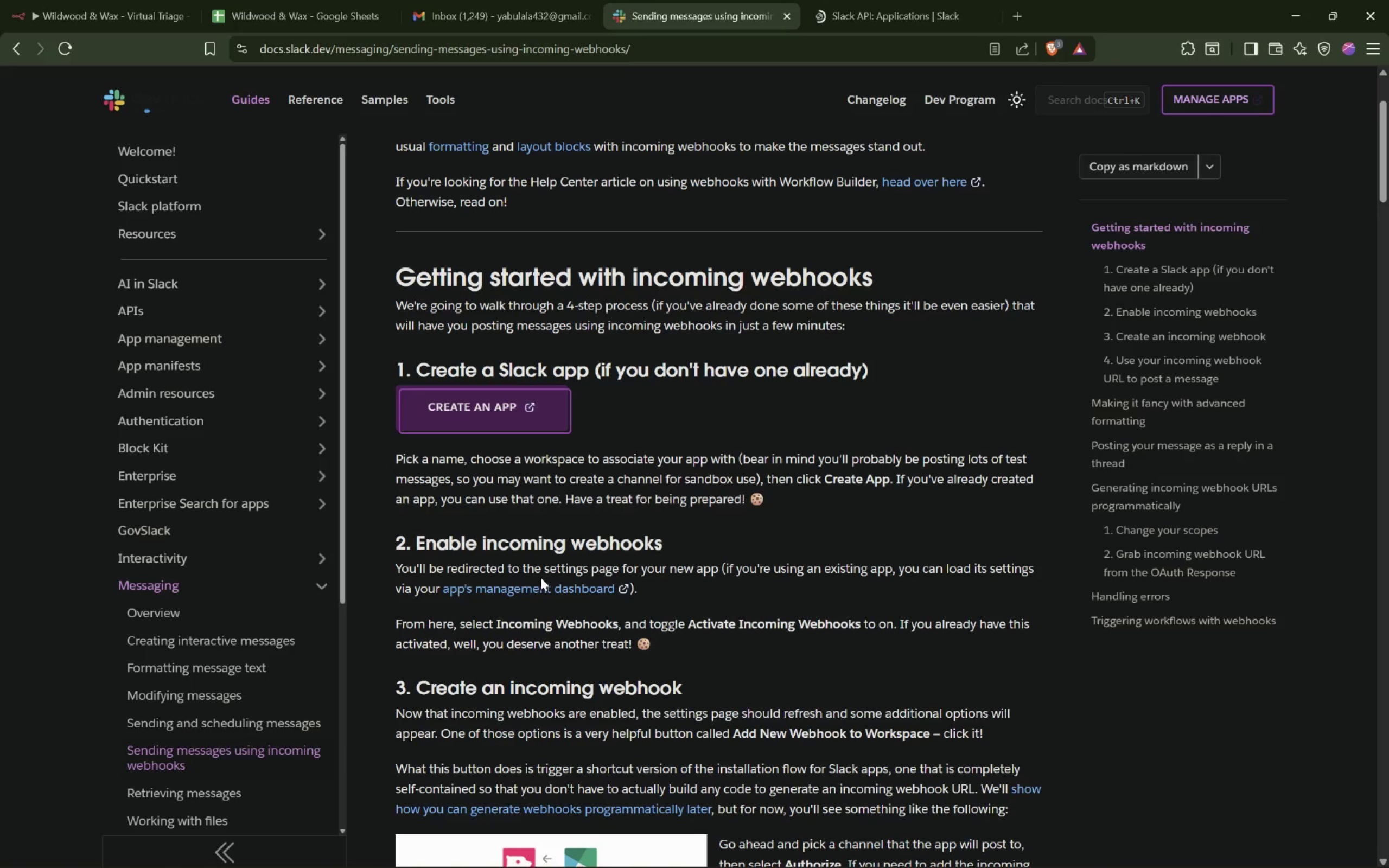 
scroll: coordinate [587, 570], scroll_direction: down, amount: 5.0
 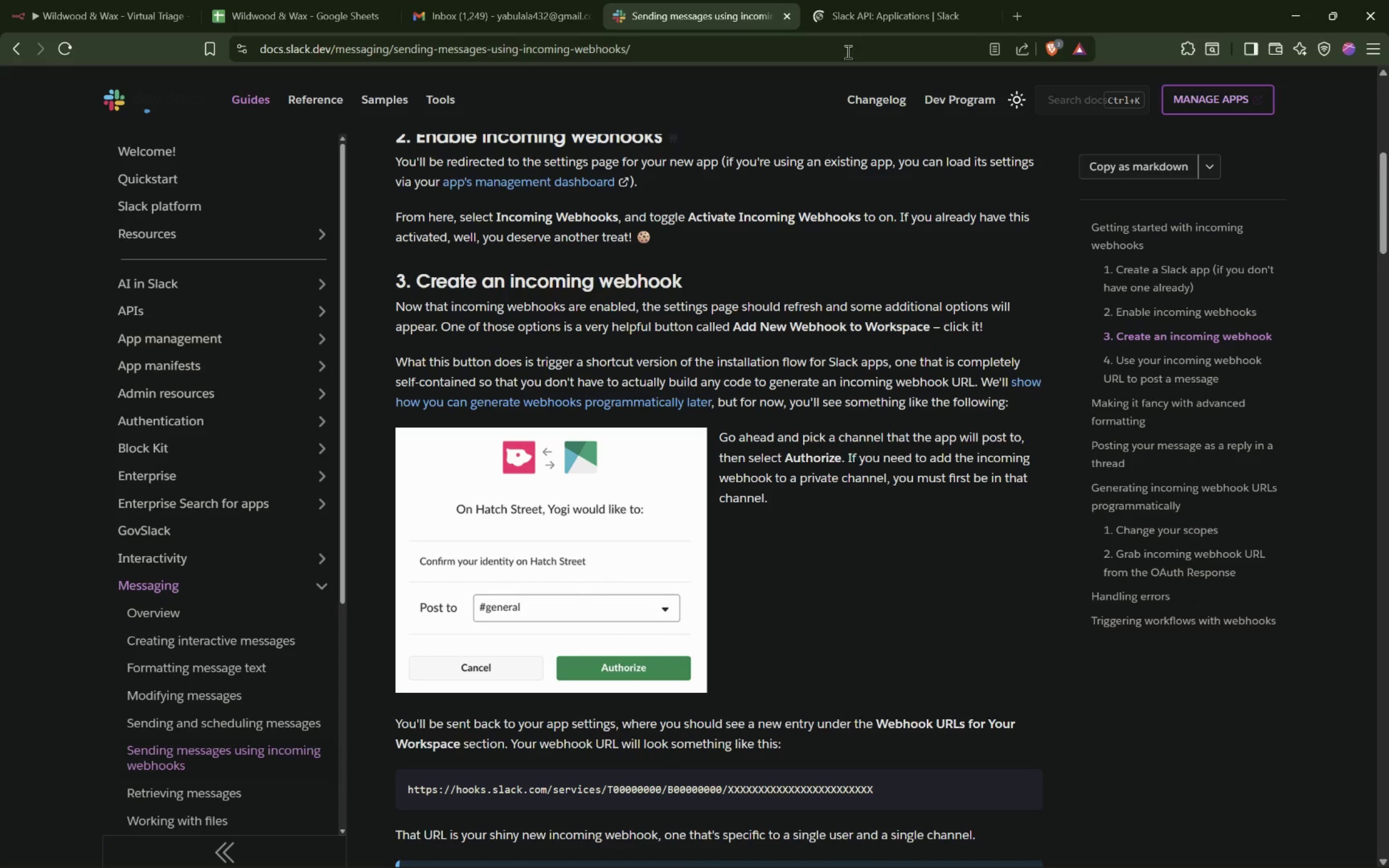 
left_click([861, 23])
 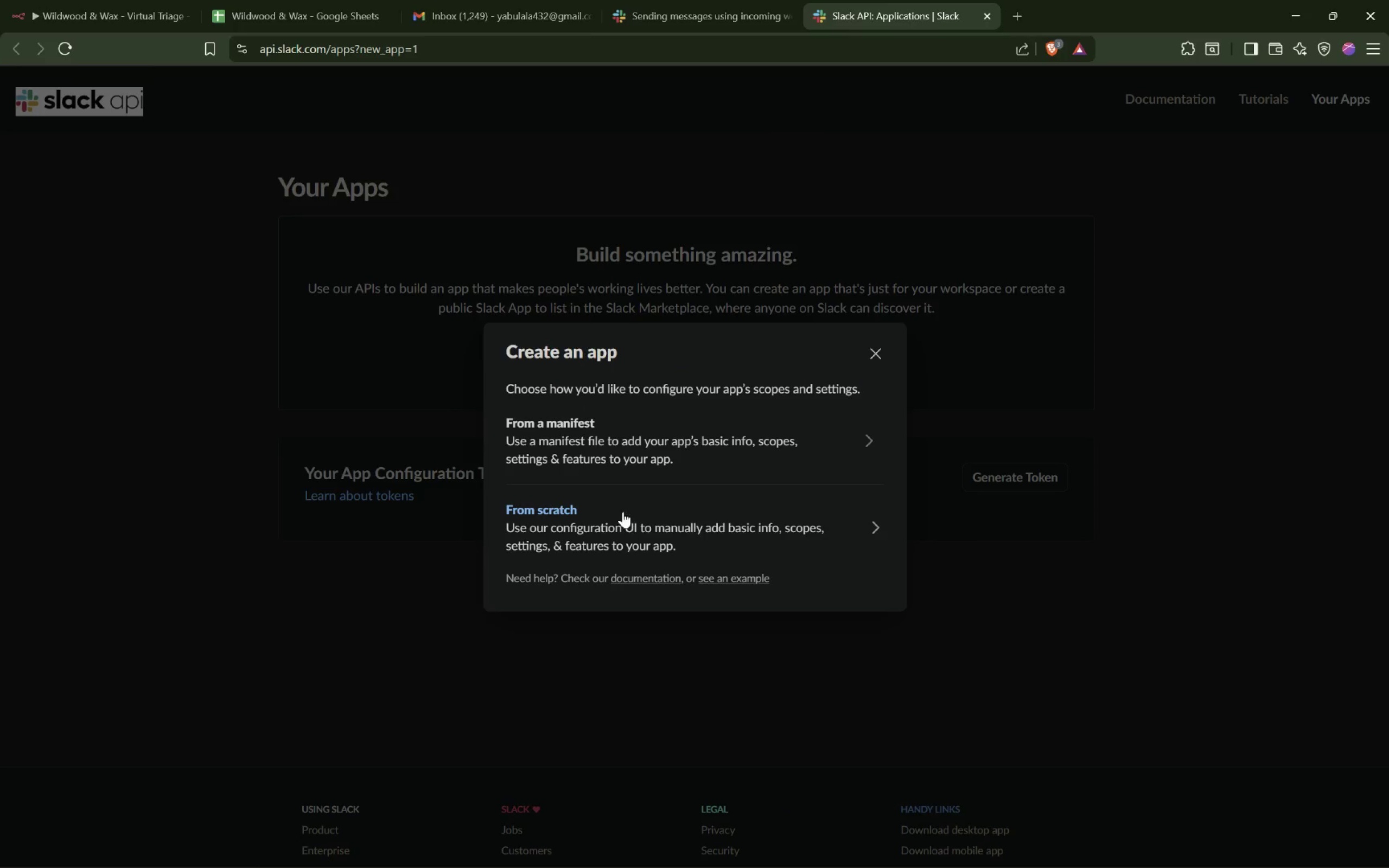 
left_click([613, 441])
 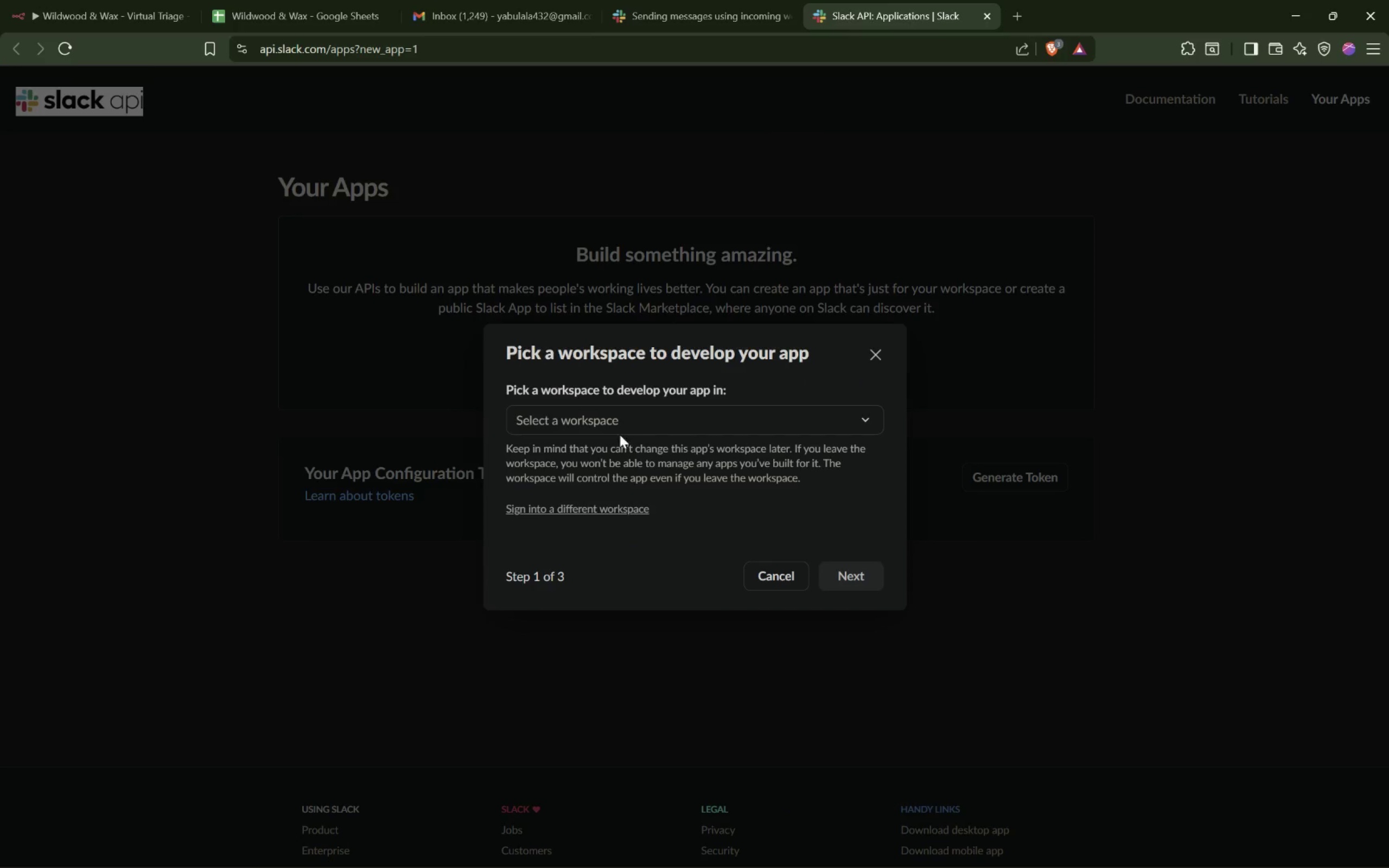 
left_click([629, 428])
 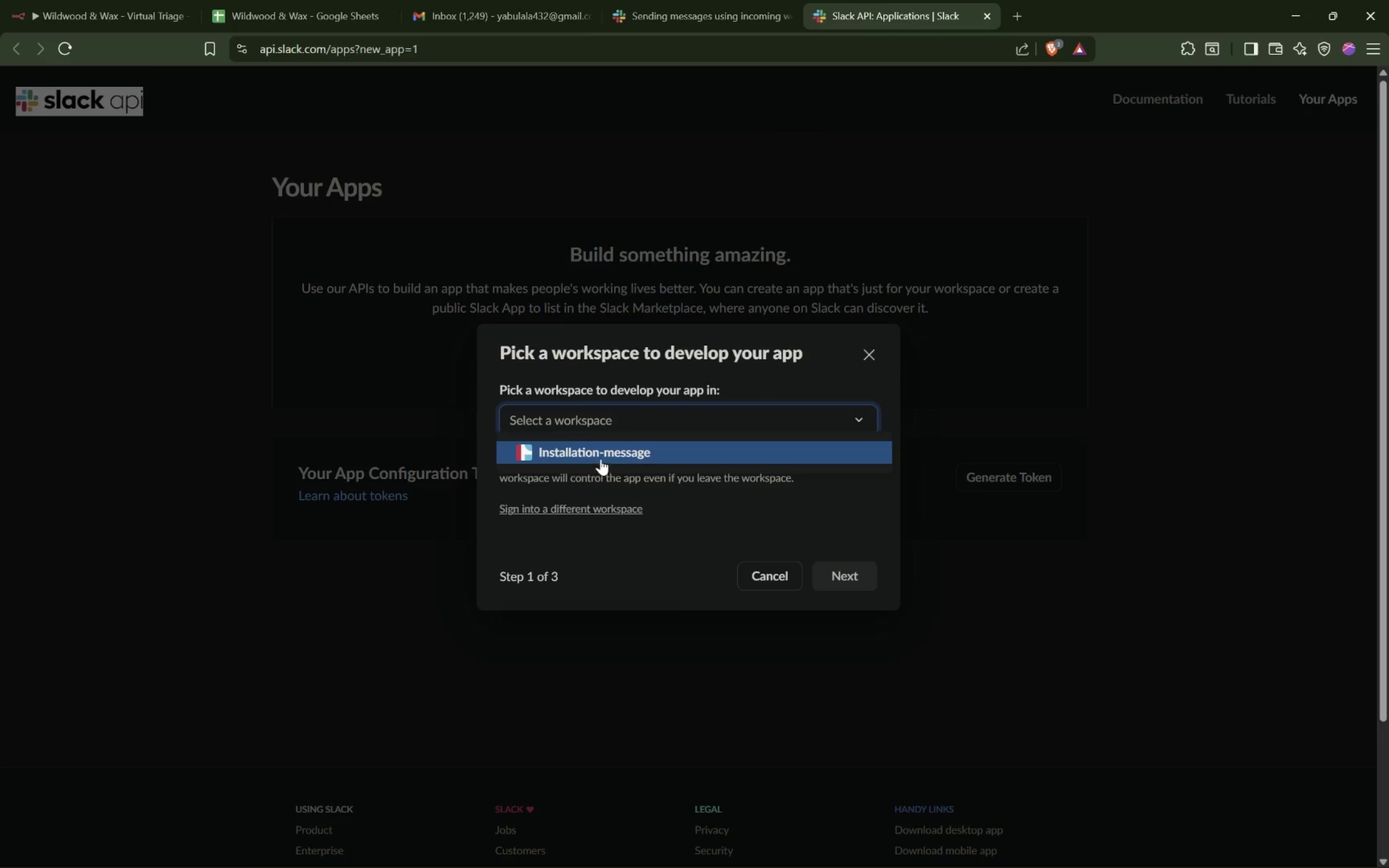 
left_click([603, 456])
 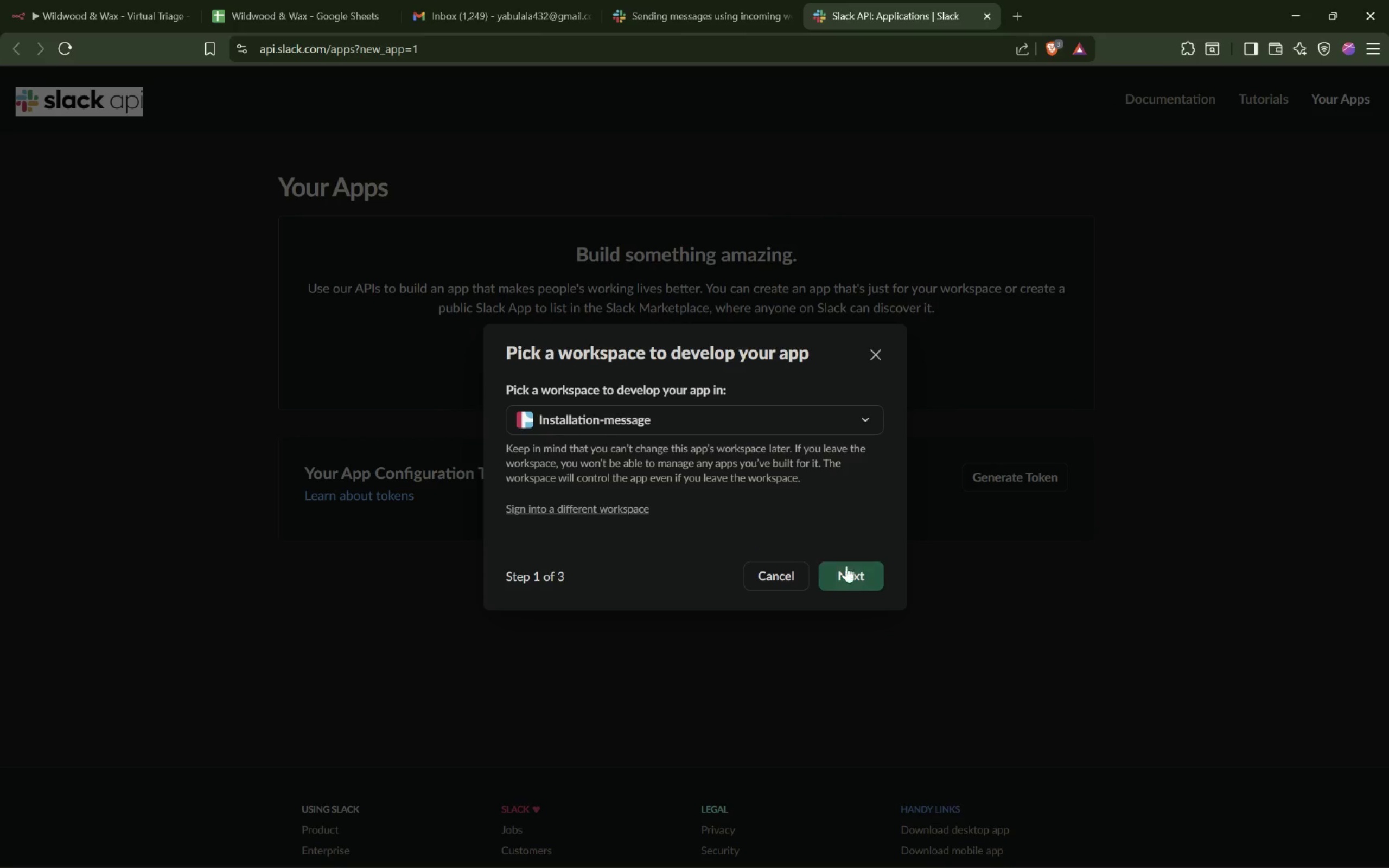 
left_click([863, 581])
 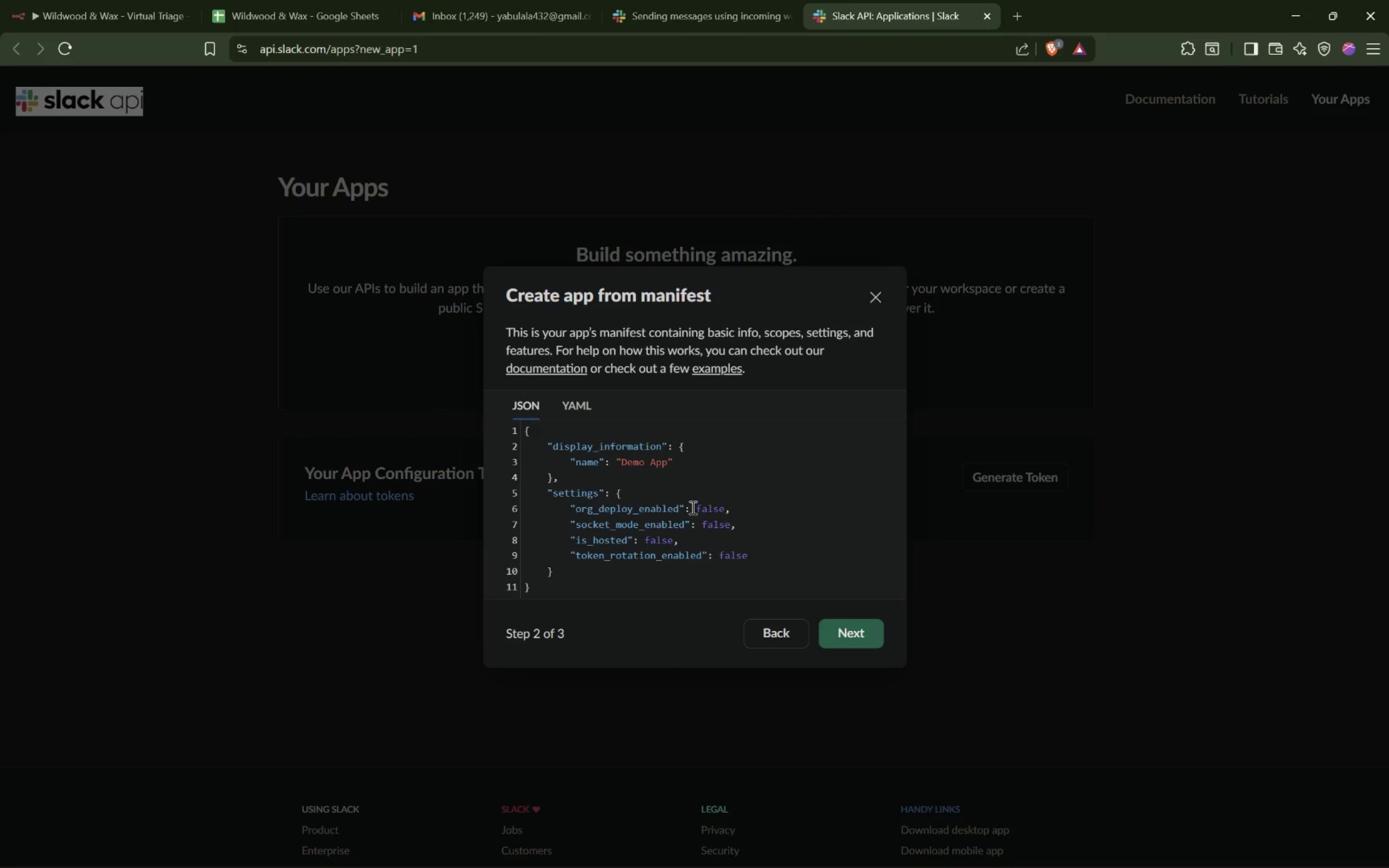 
scroll: coordinate [690, 507], scroll_direction: down, amount: 6.0